 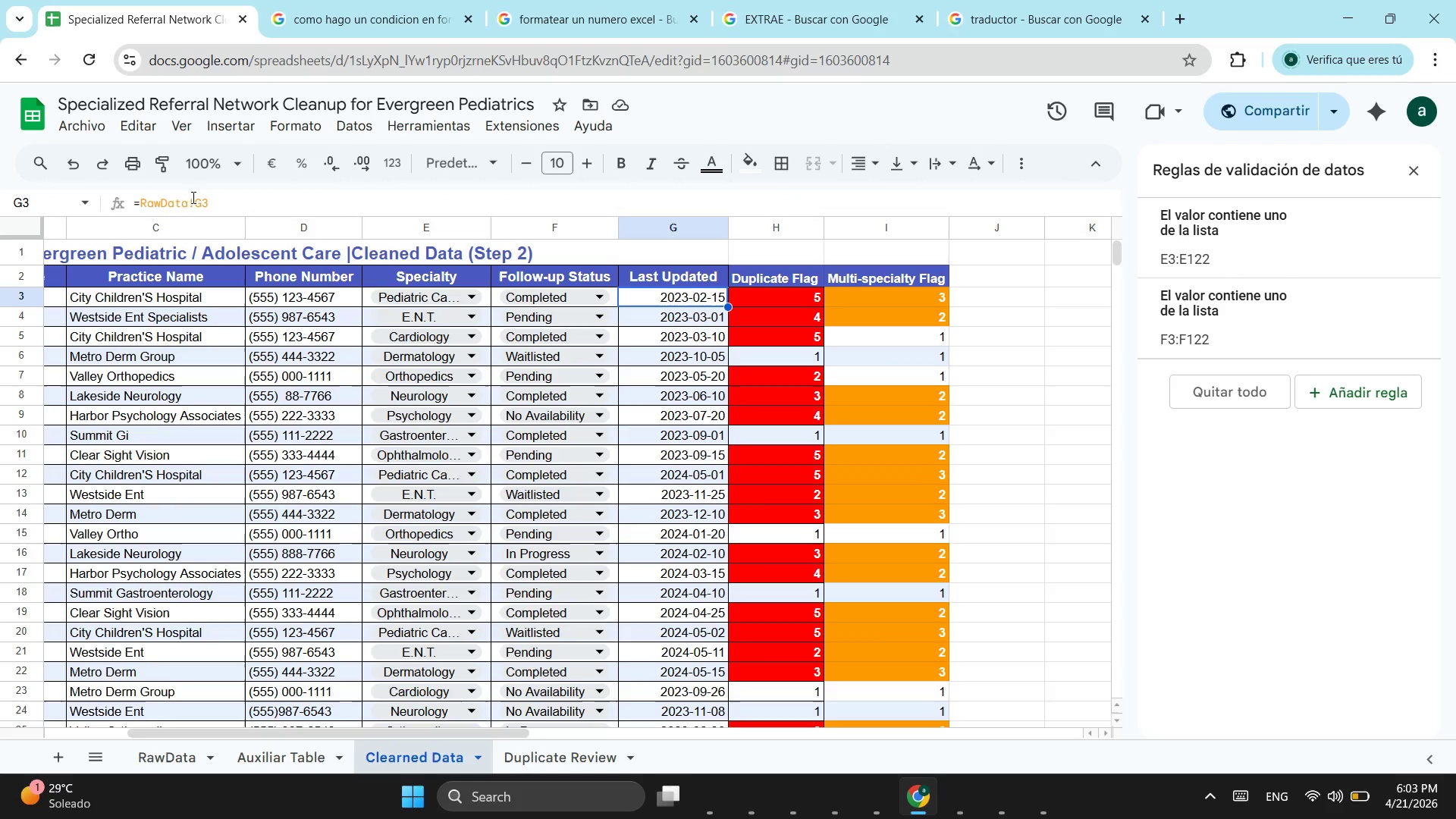 
scroll: coordinate [708, 325], scroll_direction: down, amount: 12.0
 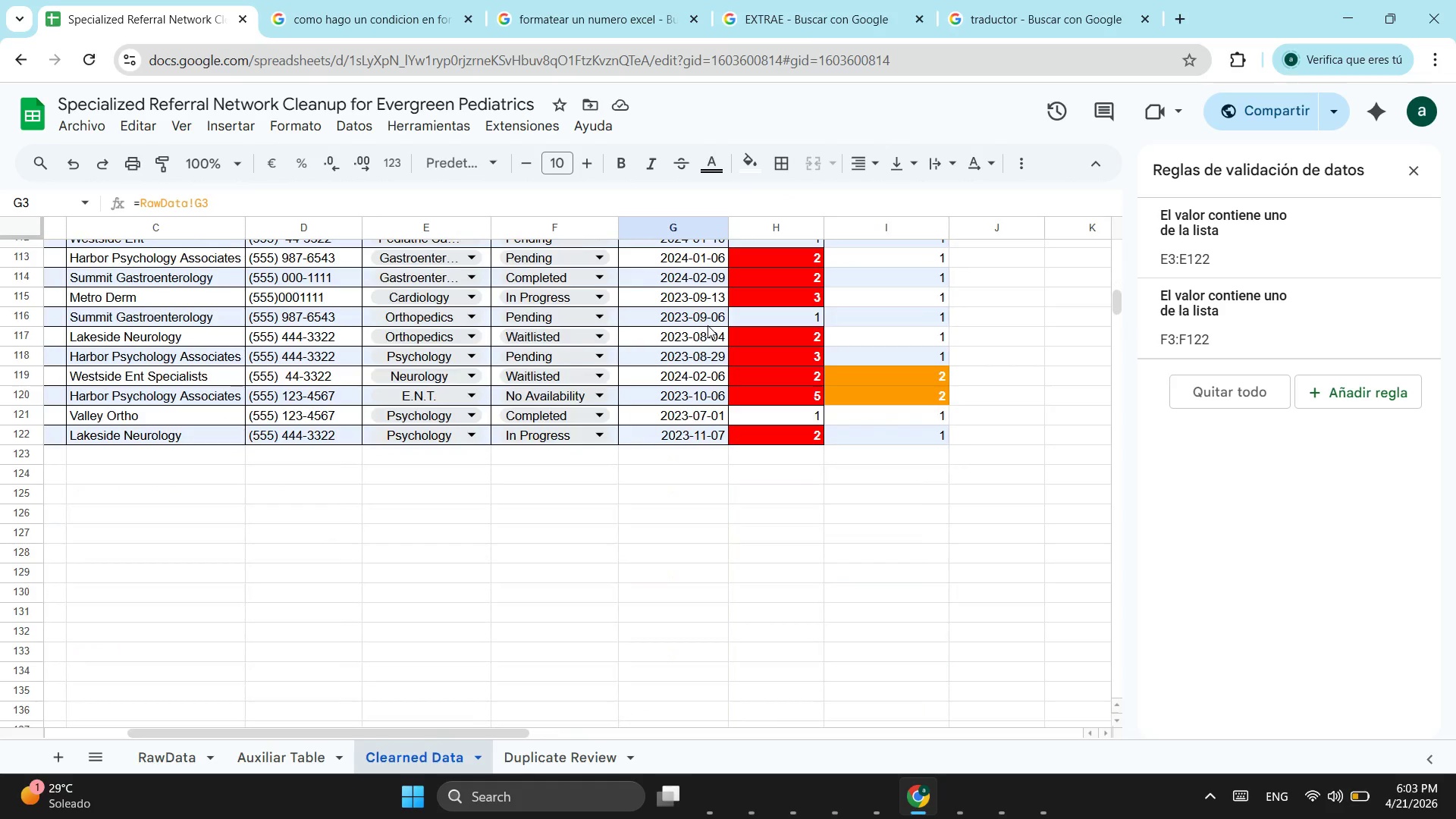 
scroll: coordinate [708, 325], scroll_direction: up, amount: 16.0
 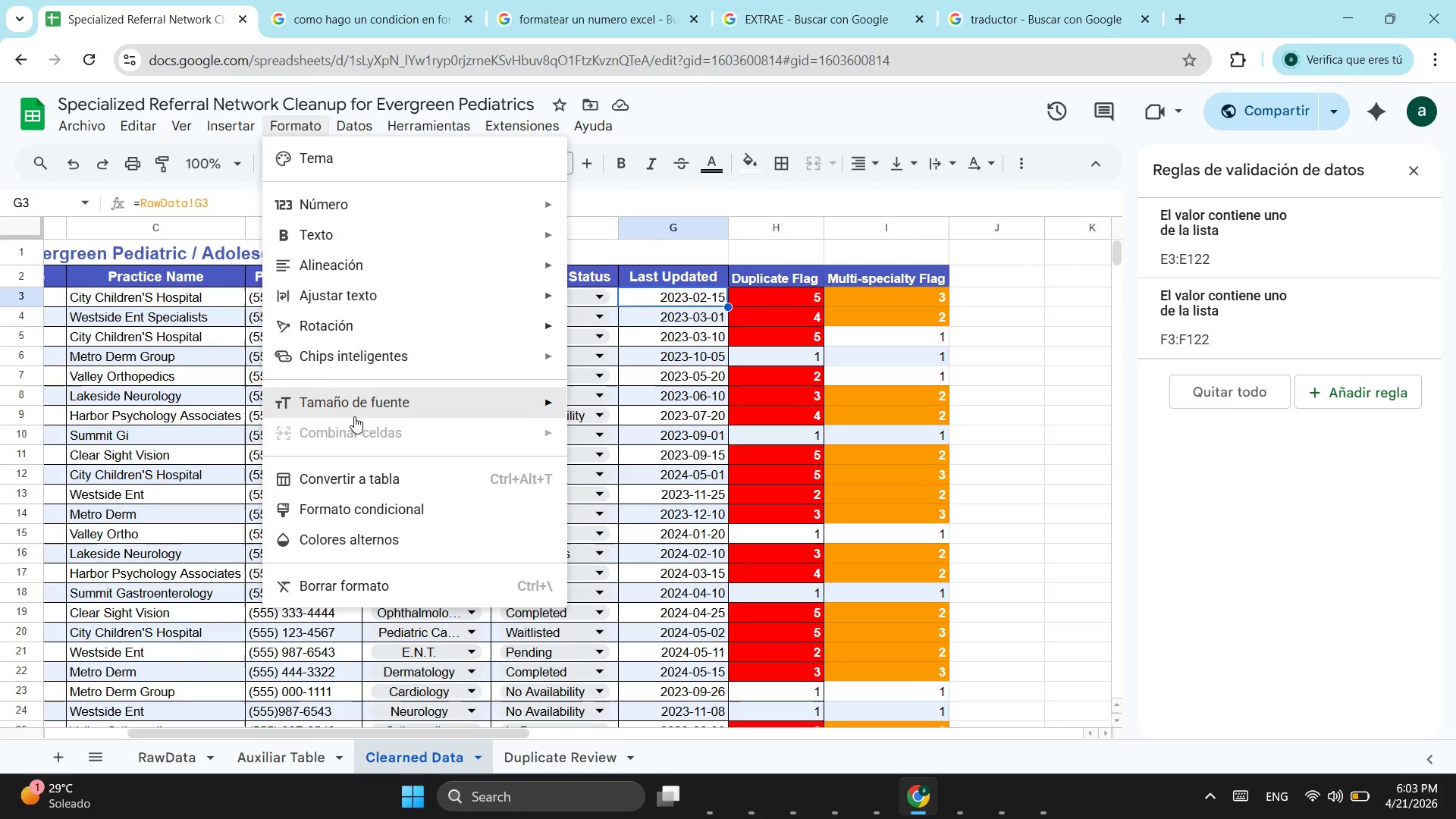 
wait(6.42)
 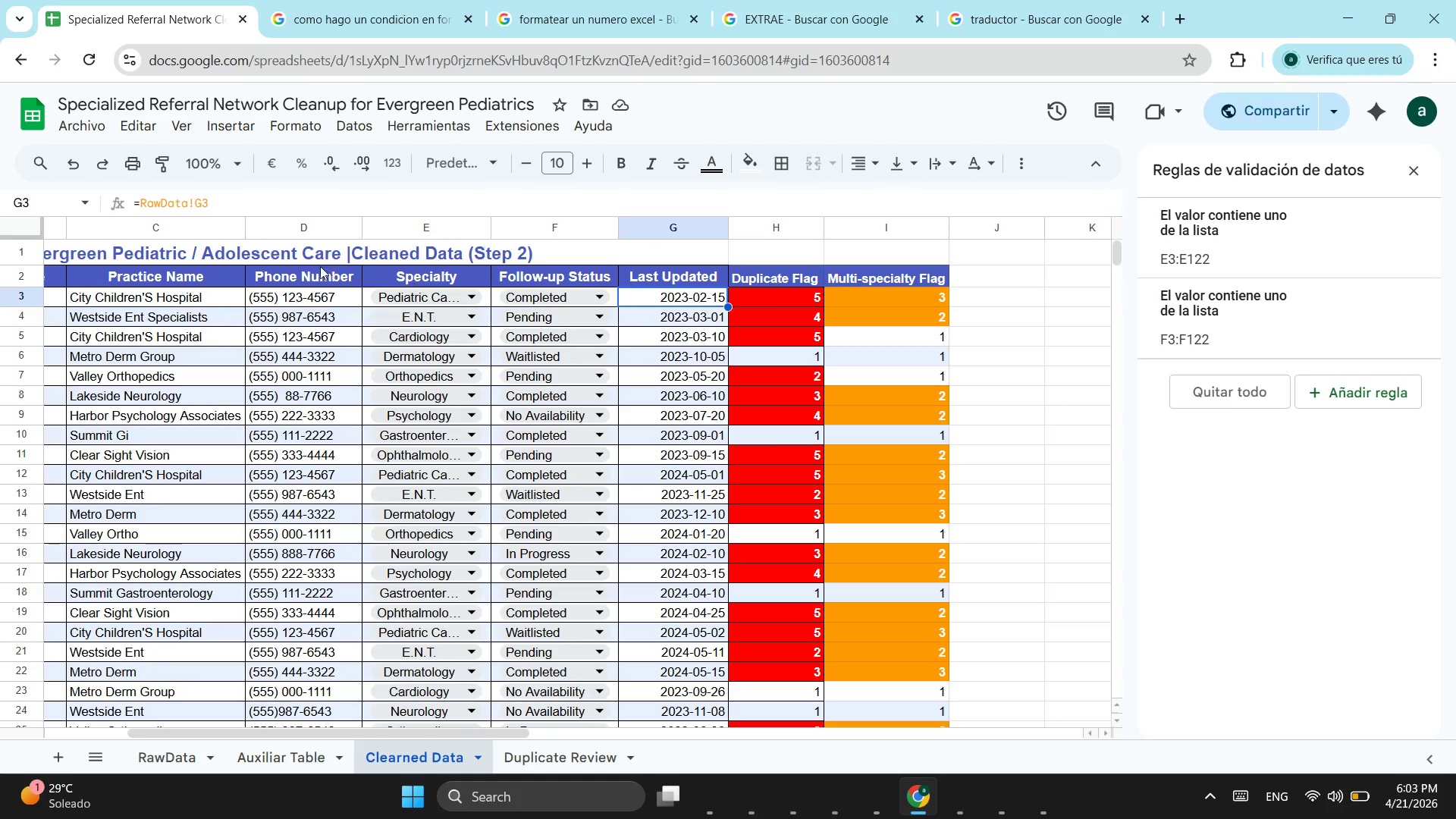 
left_click([403, 512])
 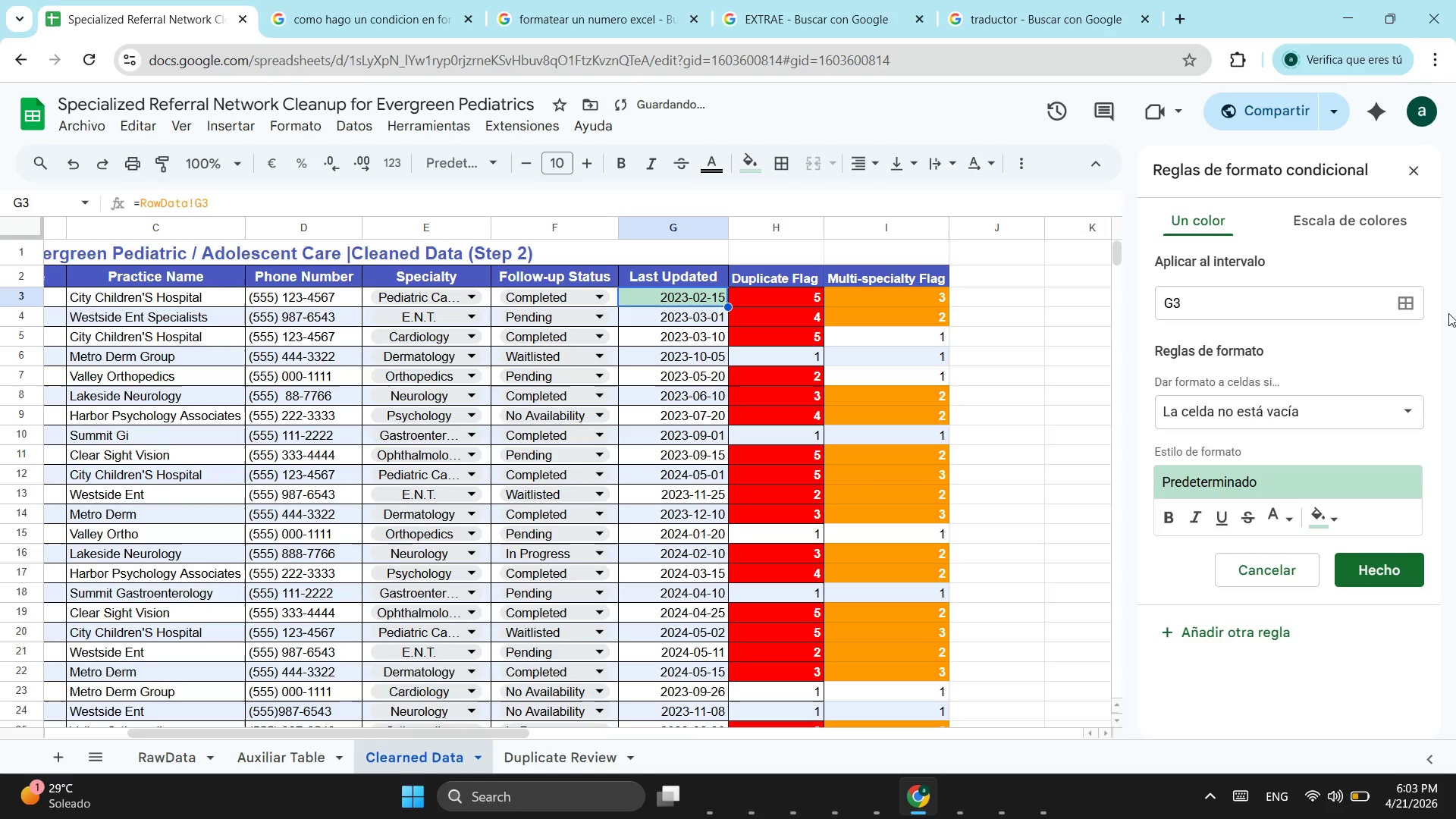 
left_click([1410, 309])
 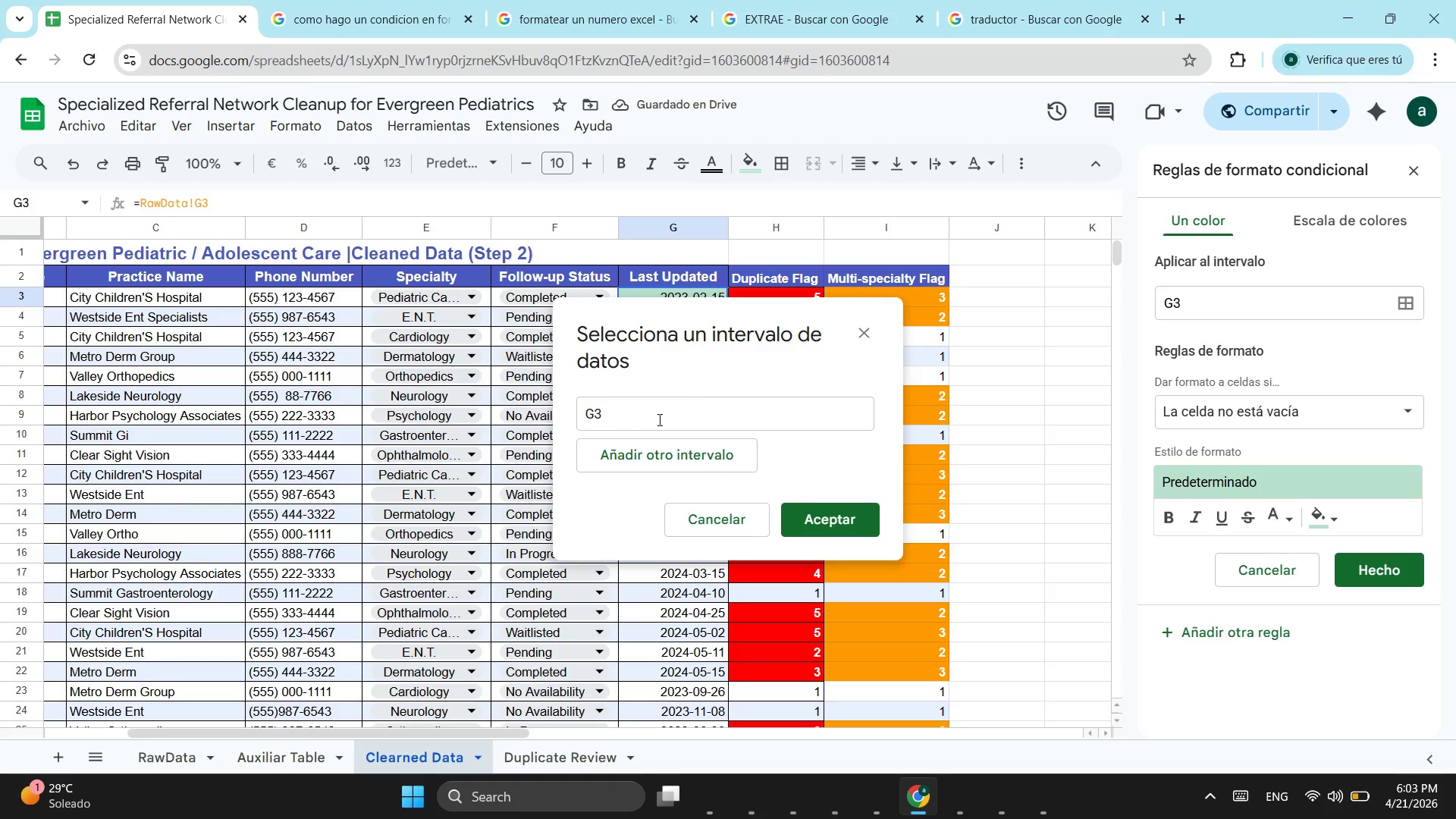 
left_click_drag(start_coordinate=[658, 419], to_coordinate=[544, 413])
 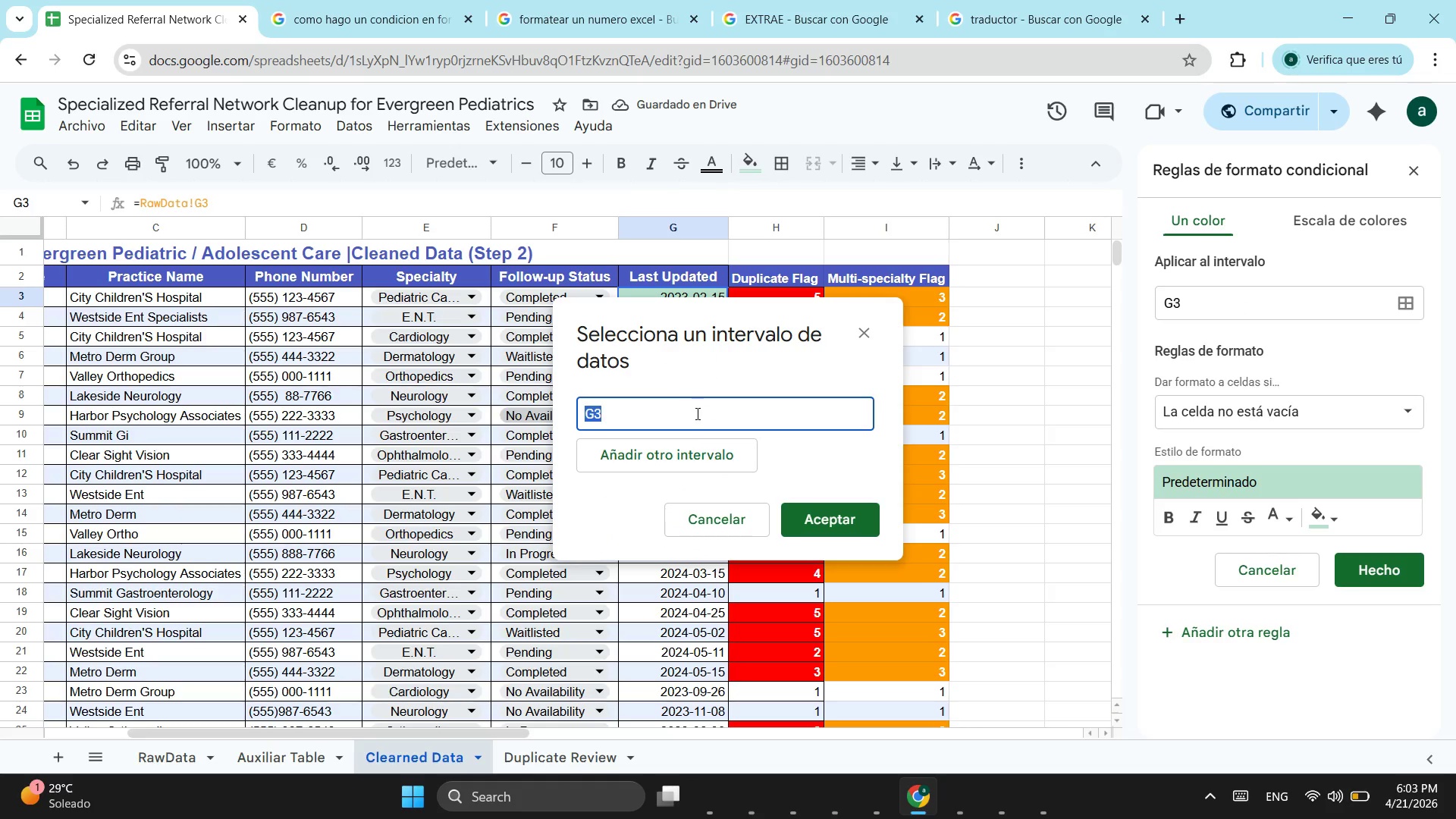 
key(Backspace)
 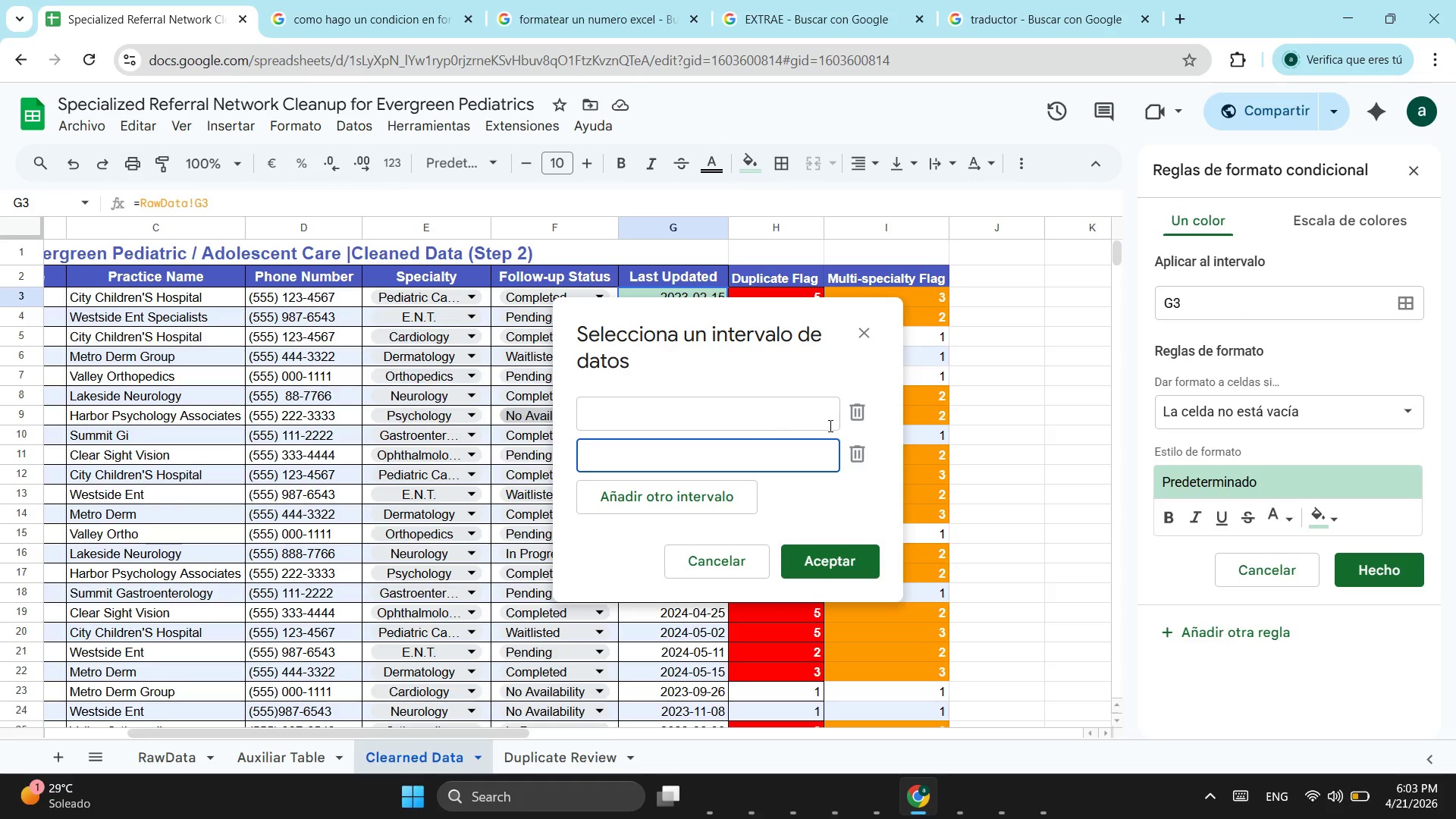 
left_click([846, 419])
 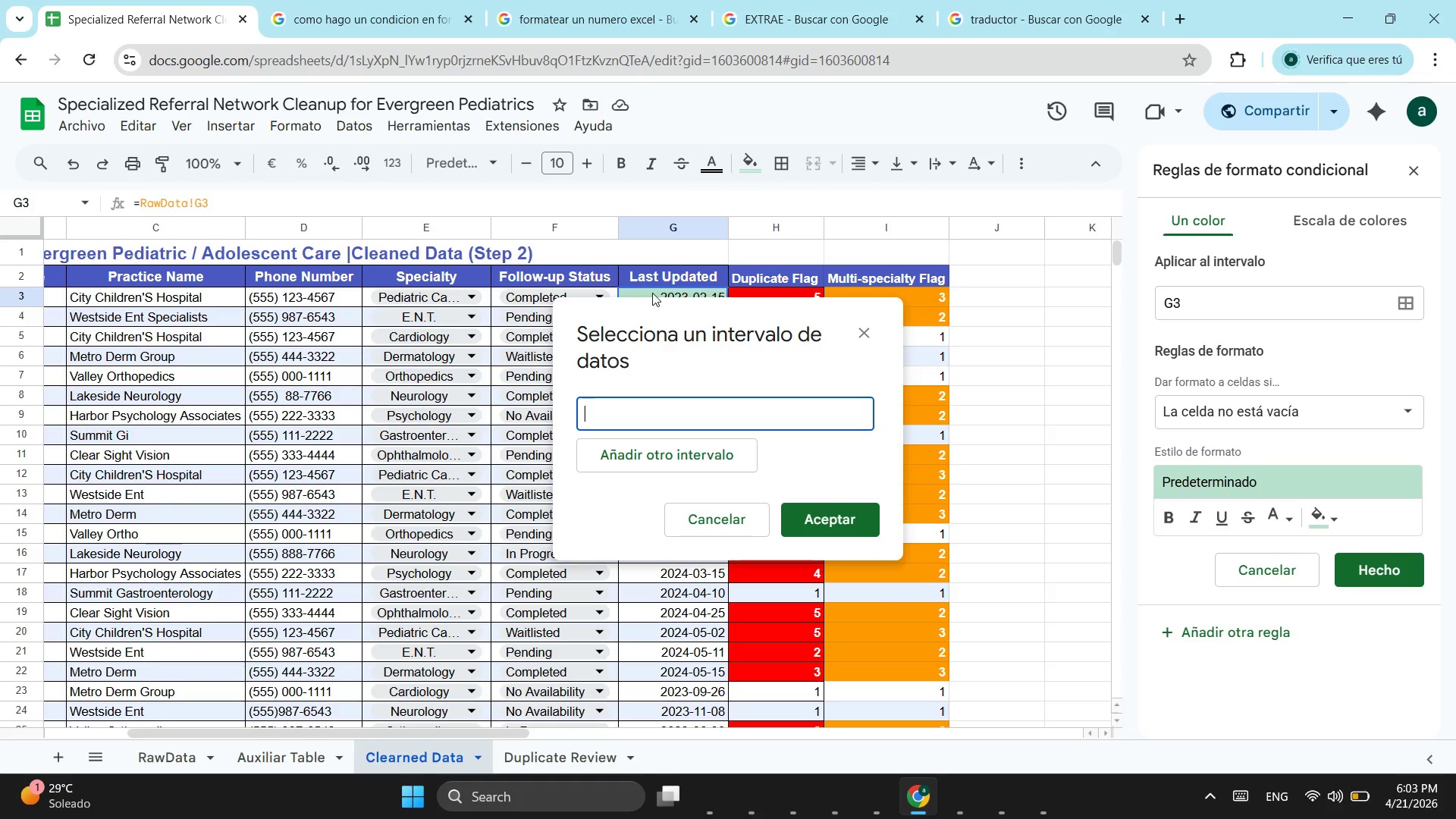 
left_click_drag(start_coordinate=[652, 293], to_coordinate=[711, 588])
 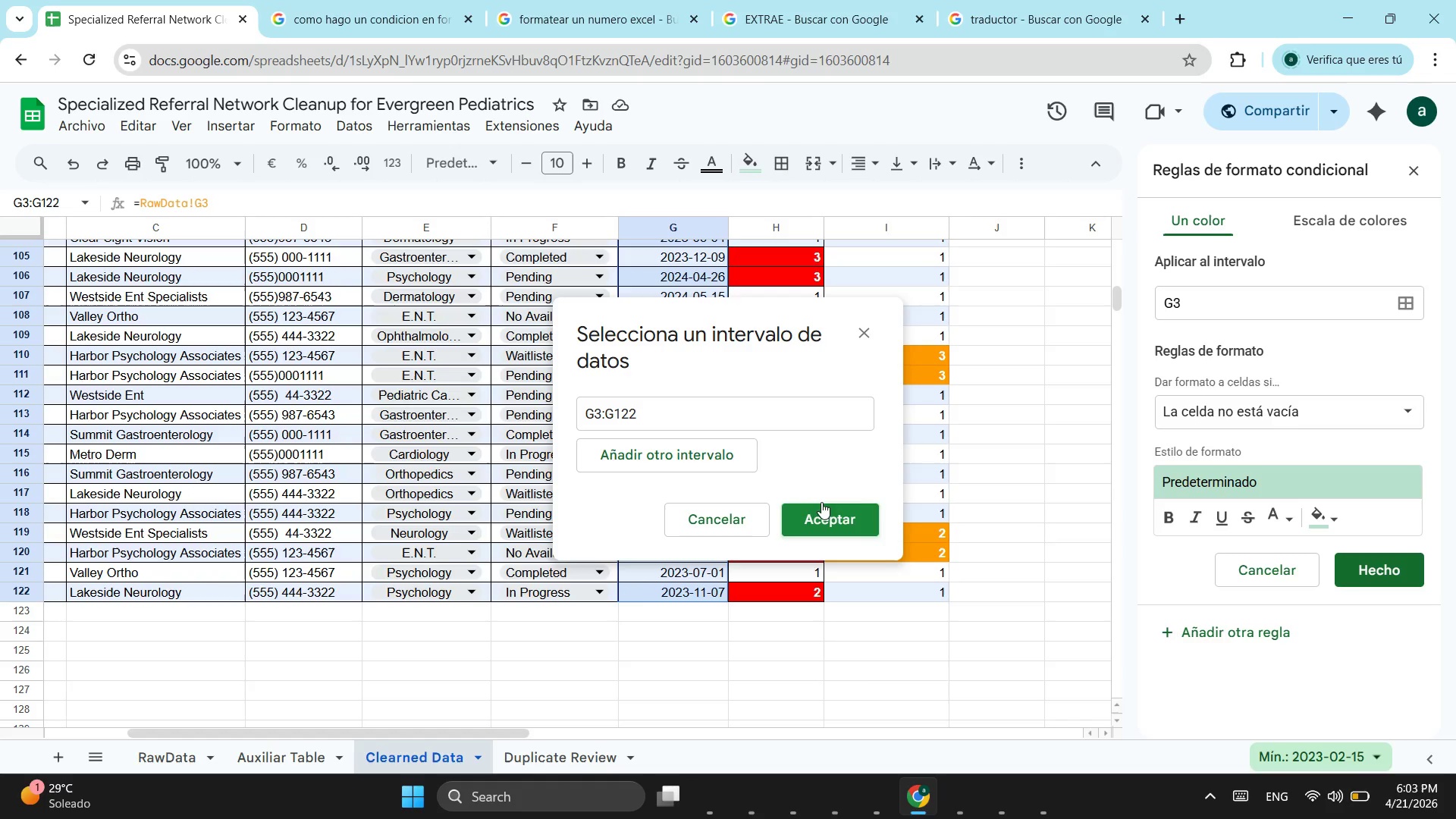 
scroll: coordinate [670, 698], scroll_direction: down, amount: 13.0
 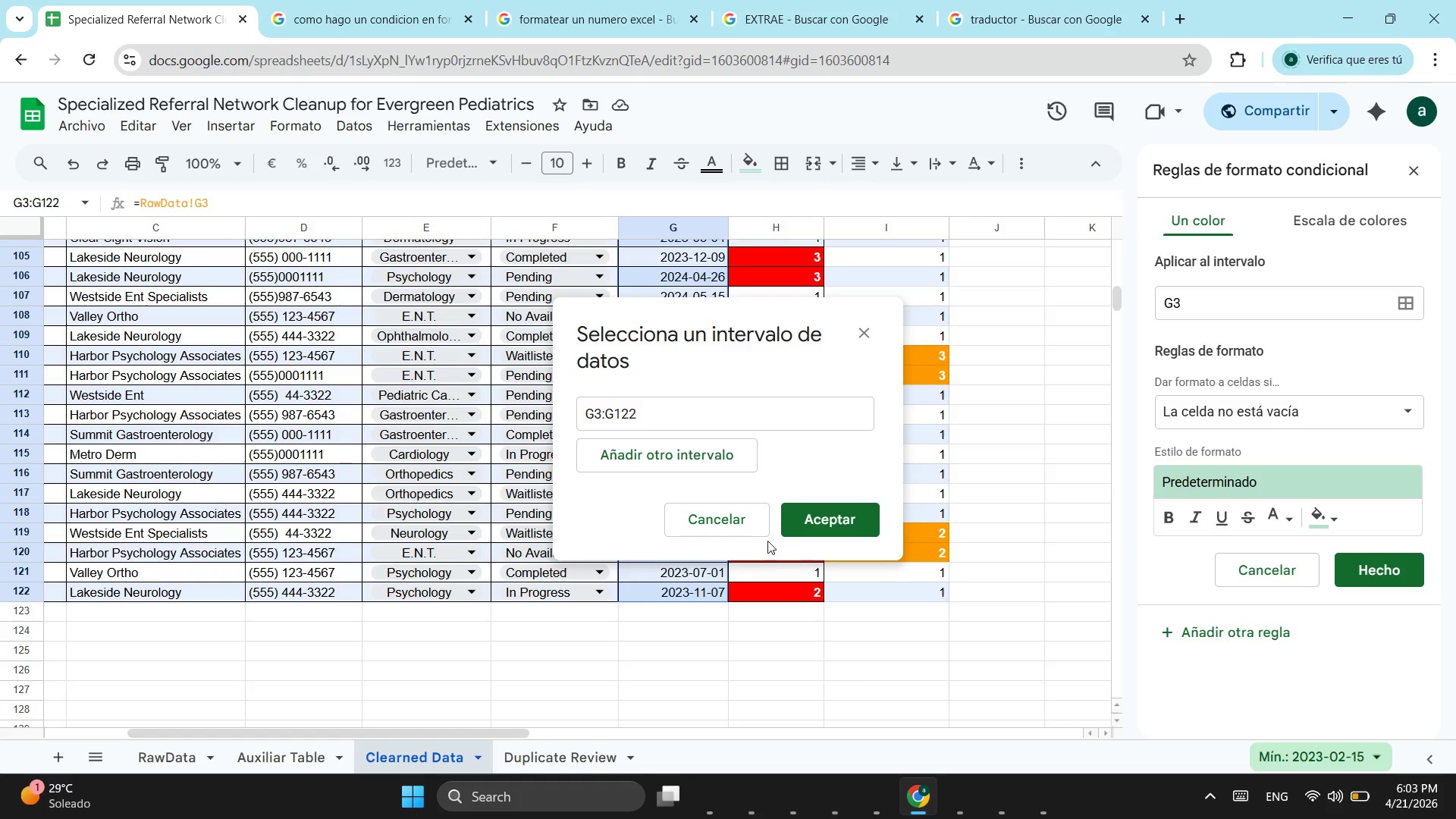 
left_click([823, 502])
 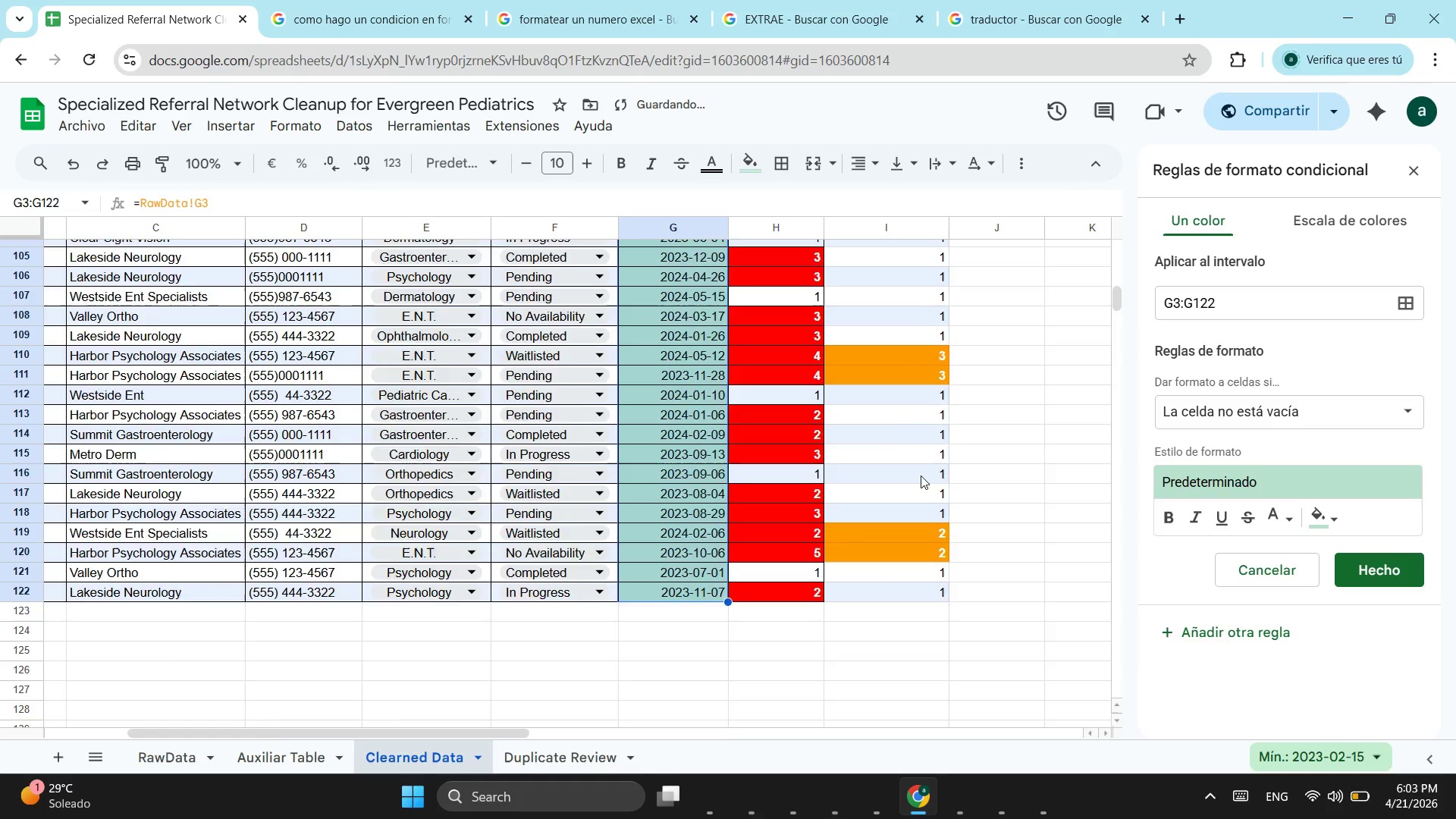 
scroll: coordinate [930, 469], scroll_direction: up, amount: 9.0
 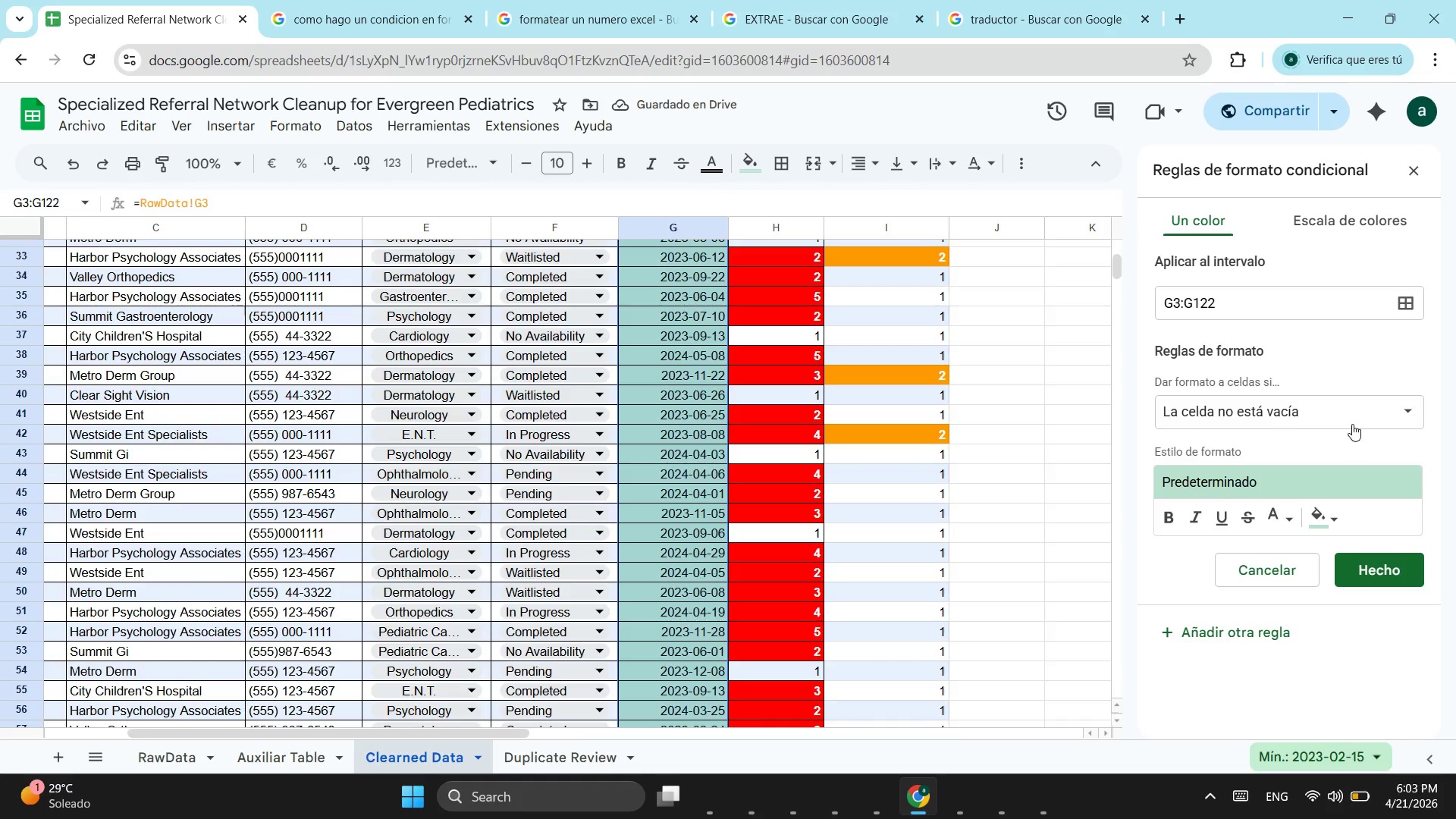 
left_click([1352, 424])
 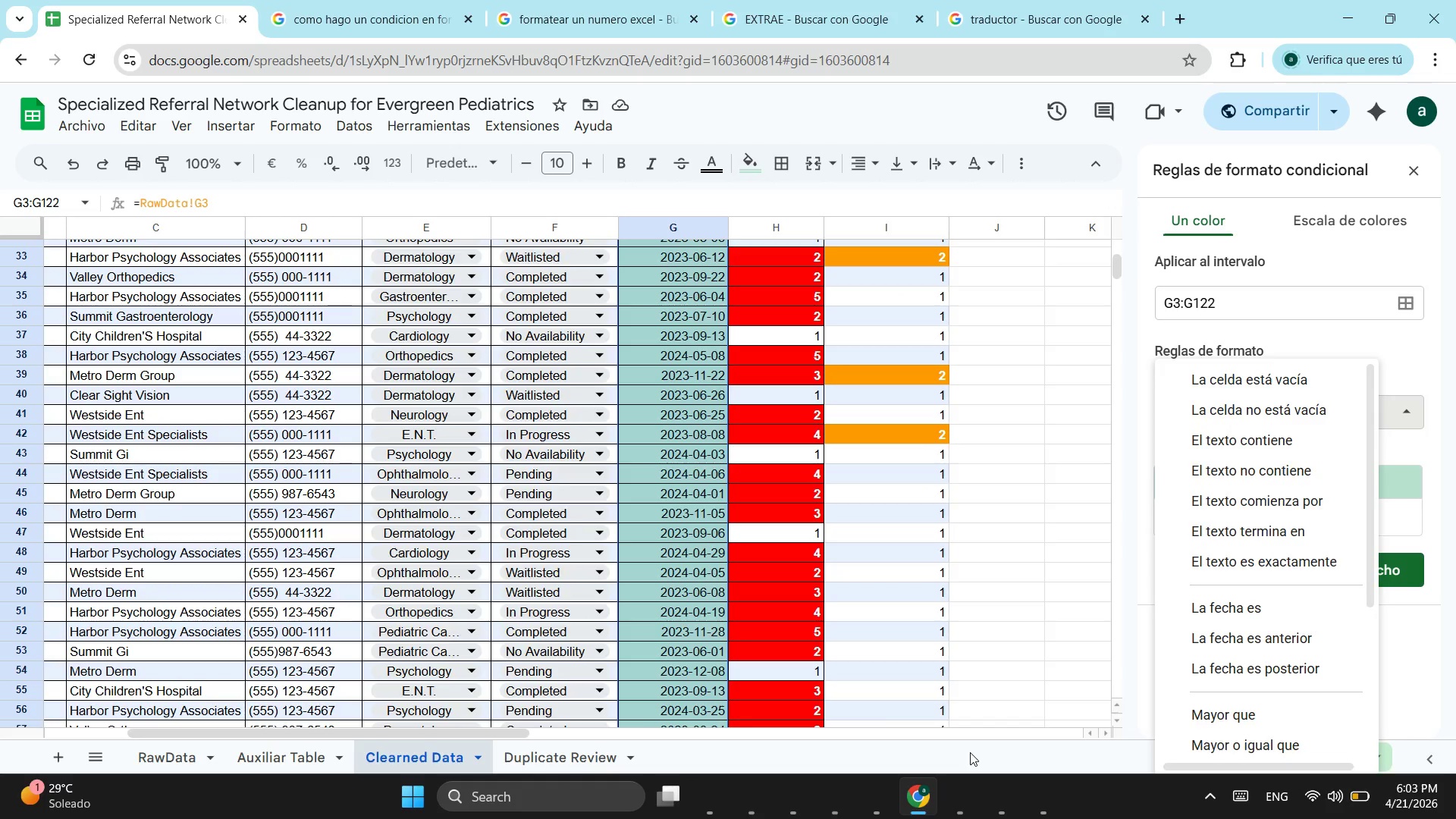 
wait(10.33)
 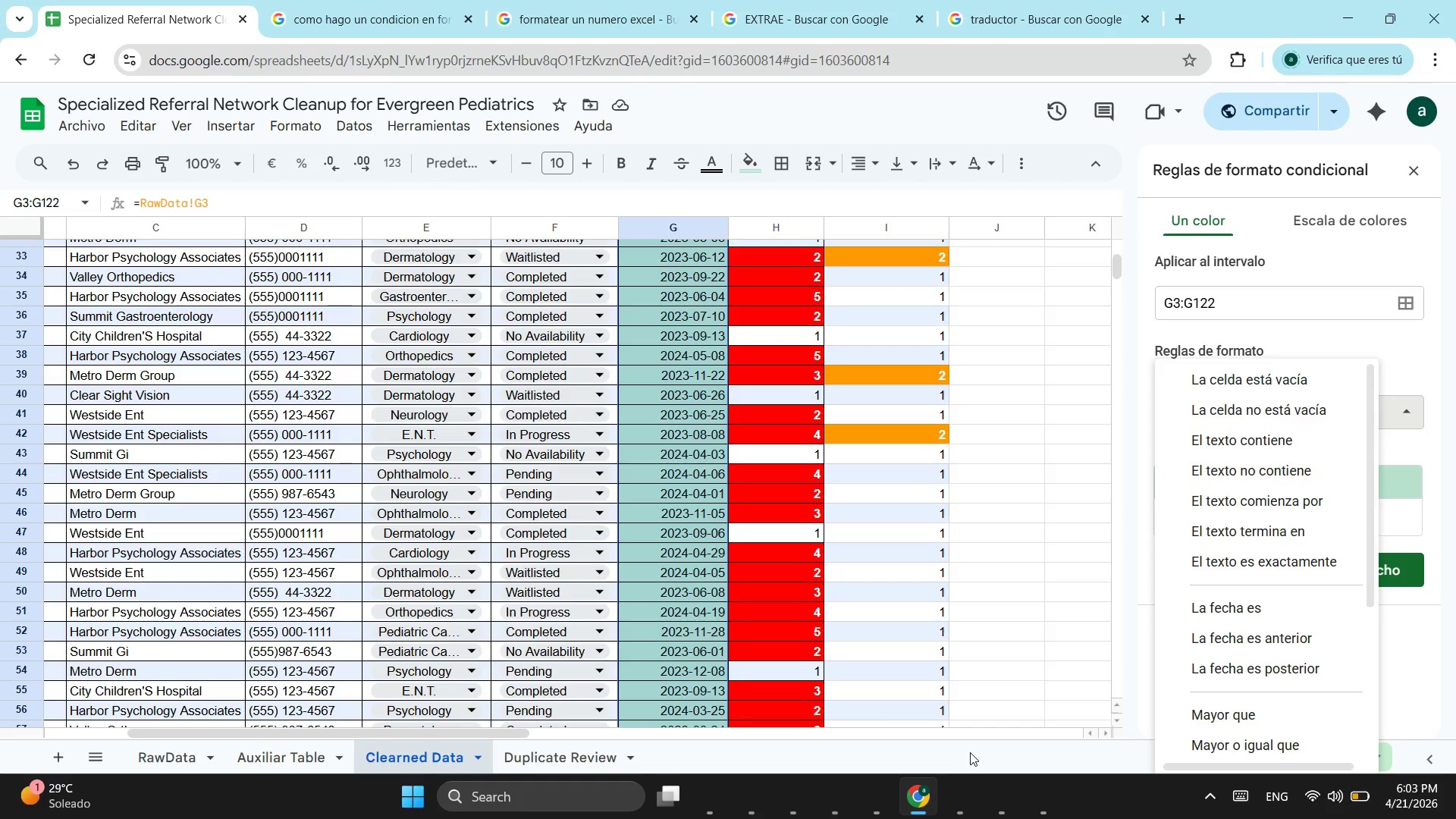 
scroll: coordinate [1303, 685], scroll_direction: down, amount: 2.0
 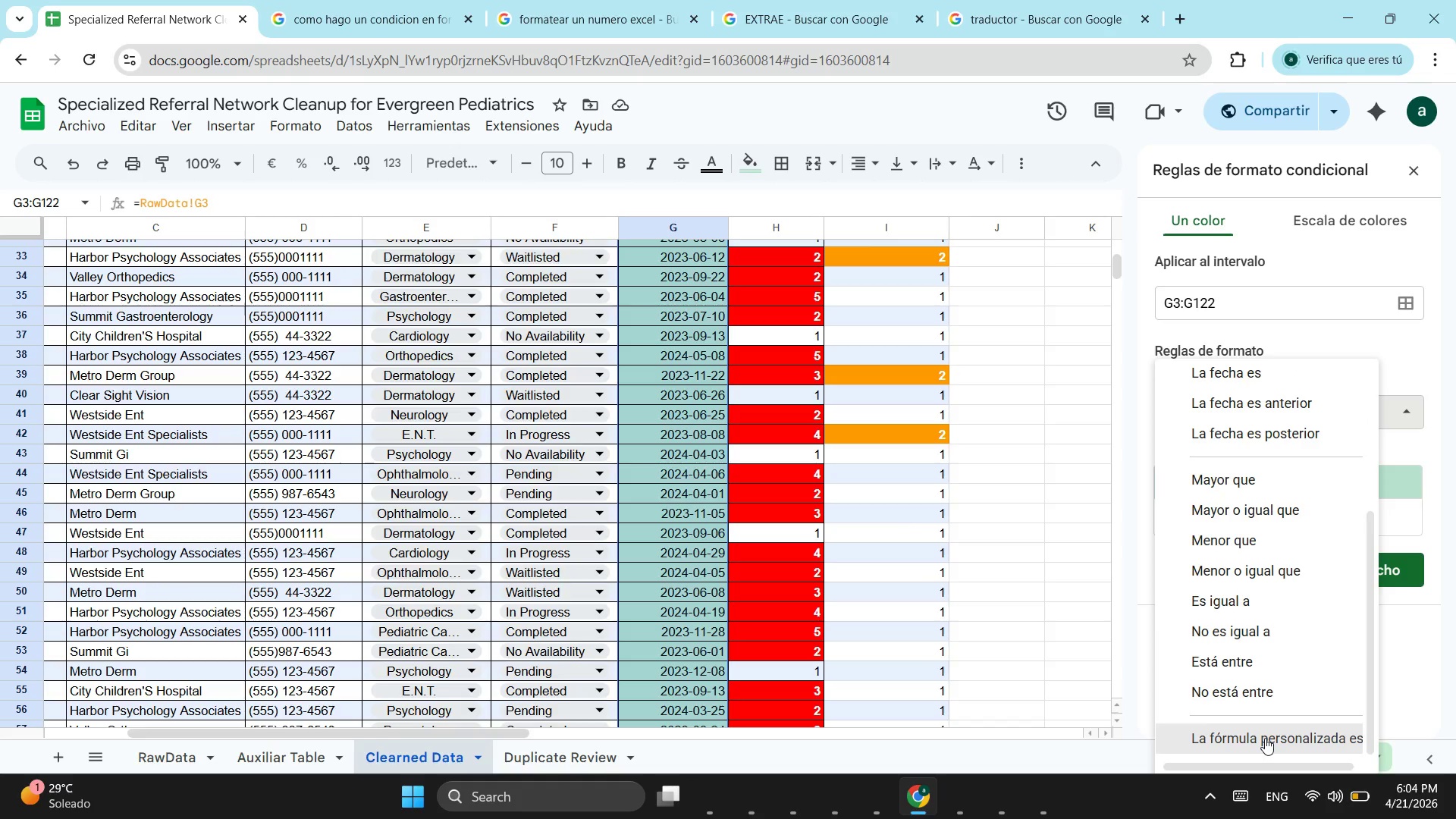 
left_click([1265, 738])
 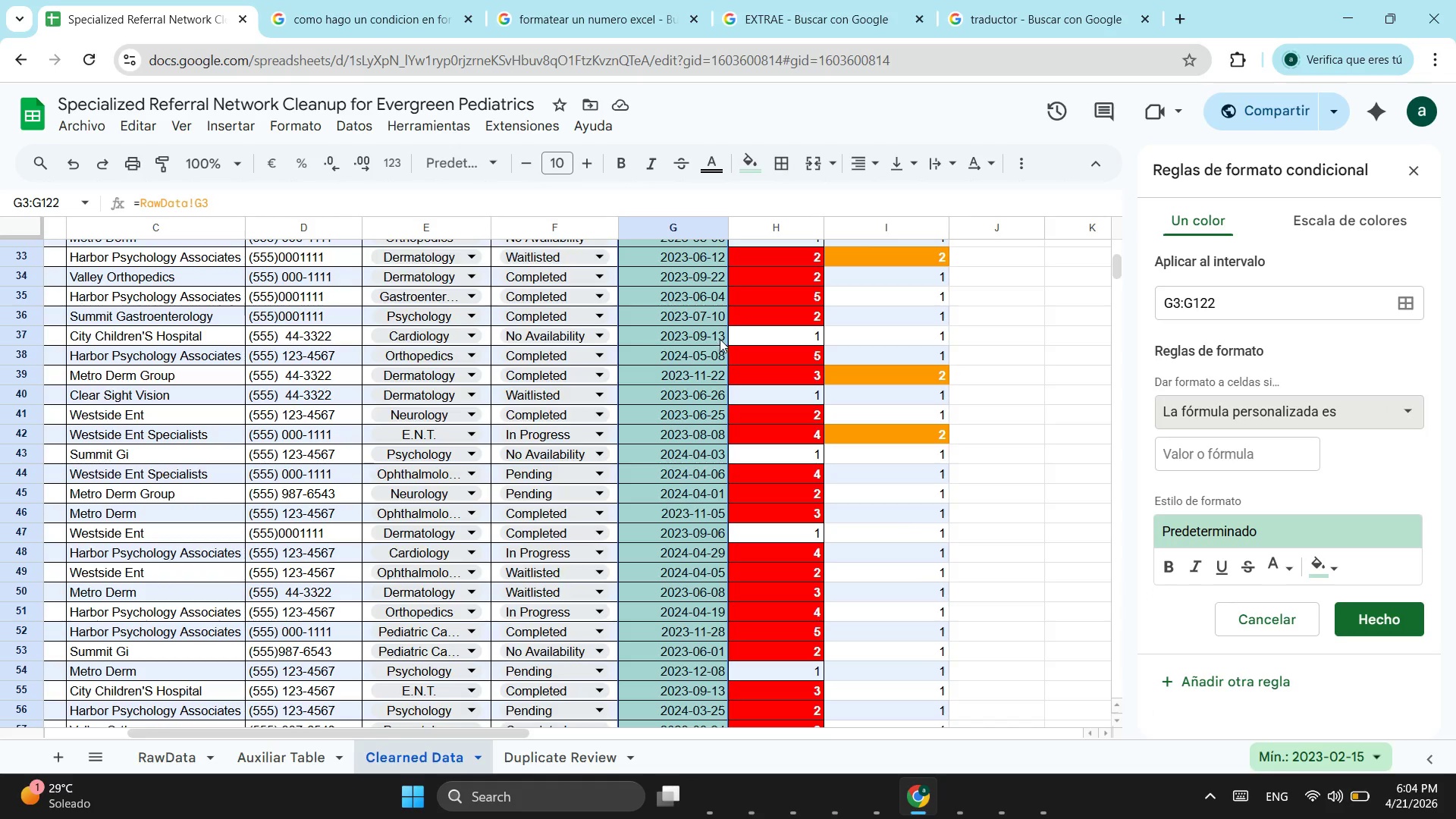 
scroll: coordinate [732, 317], scroll_direction: up, amount: 7.0
 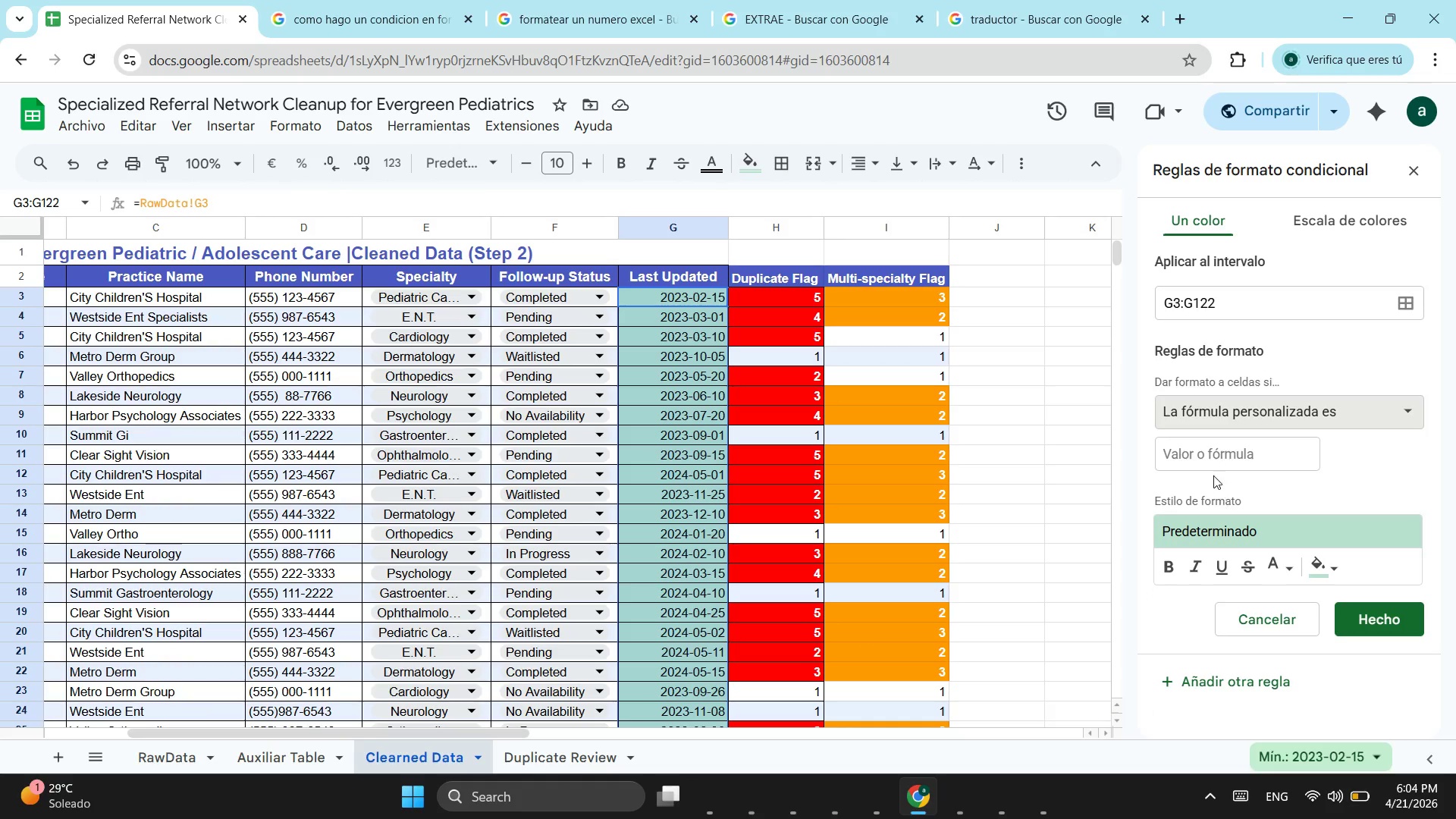 
left_click([1218, 465])
 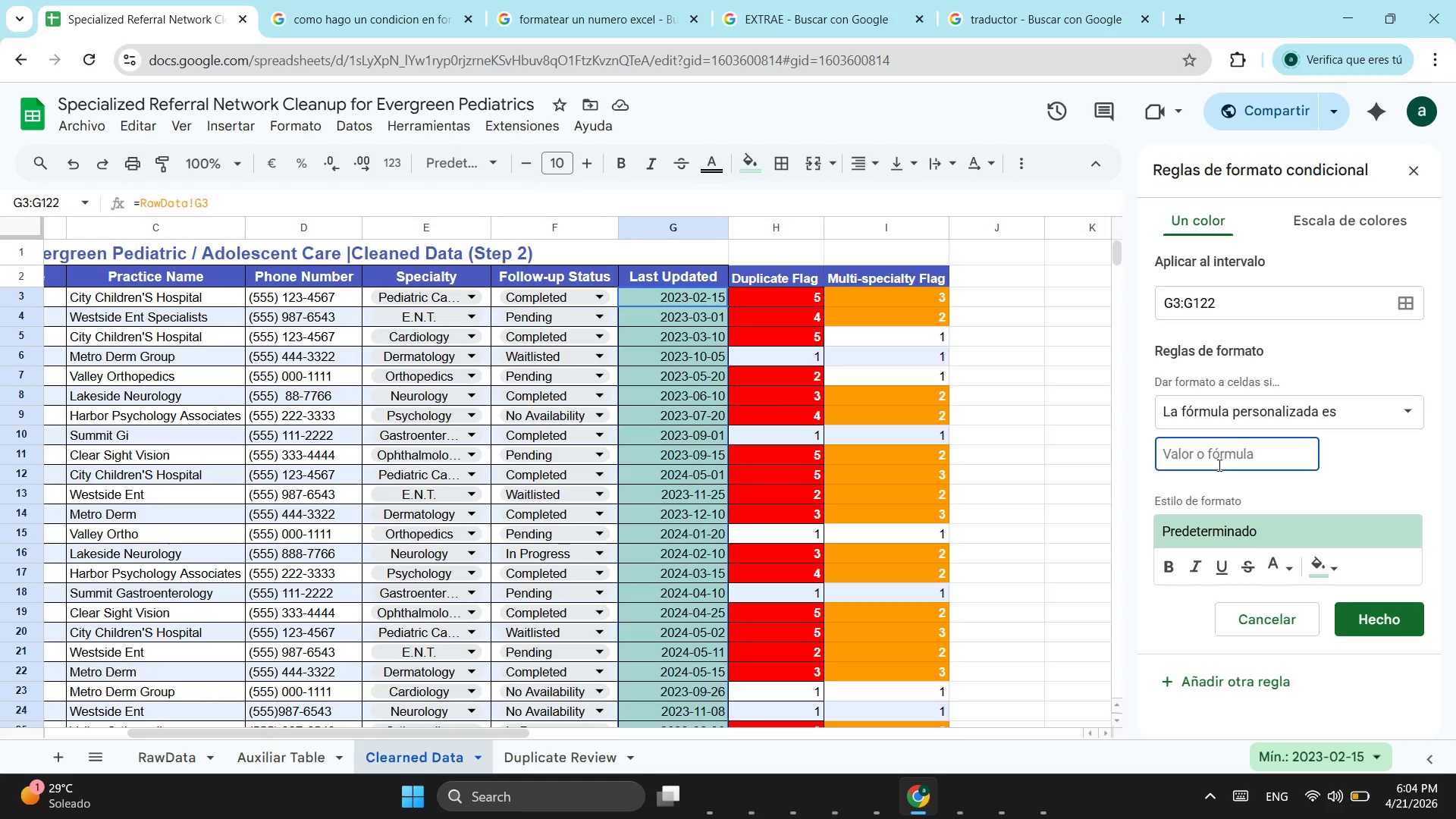 
wait(6.45)
 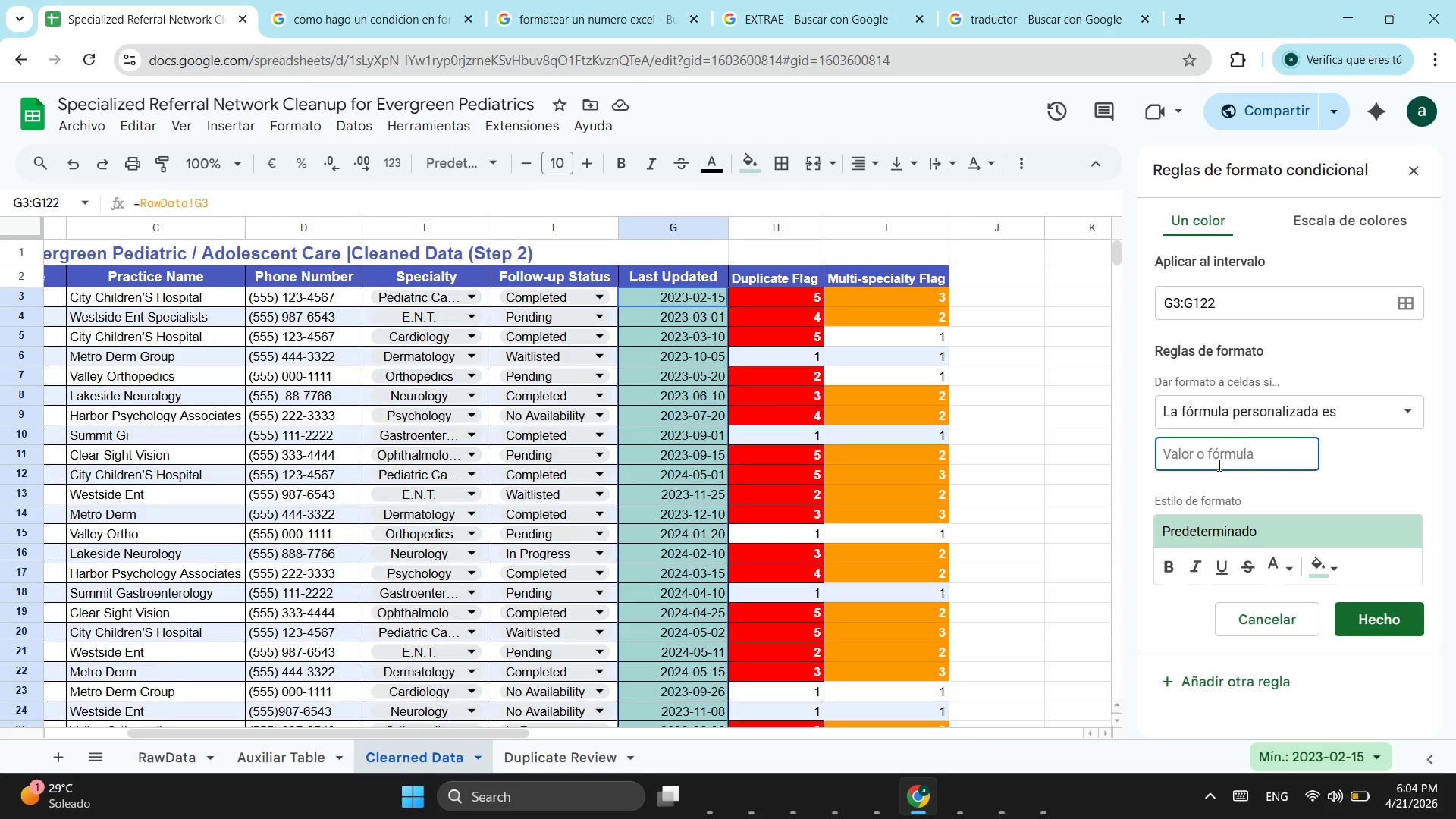 
key(Equal)
 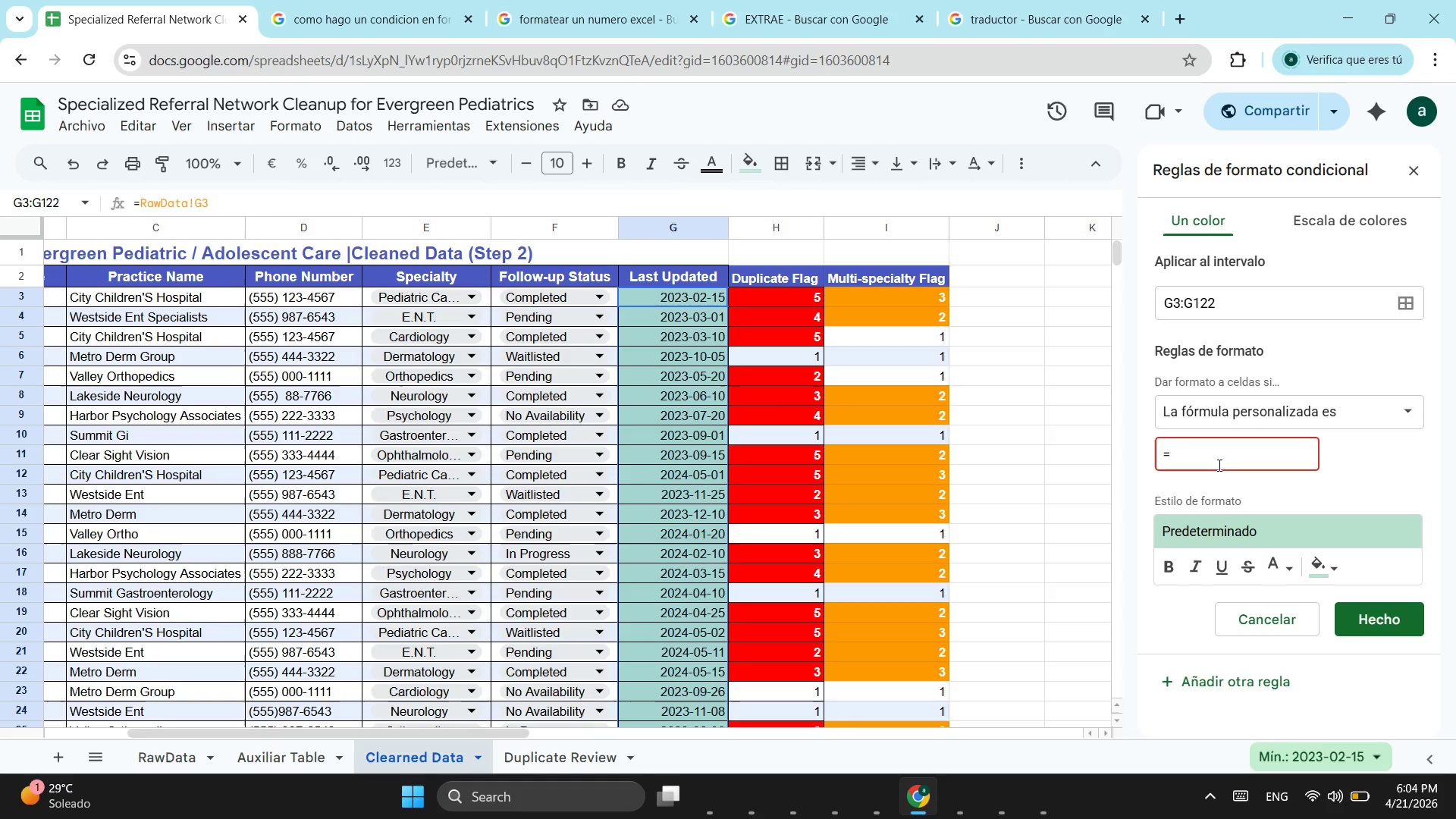 
type($g3)
 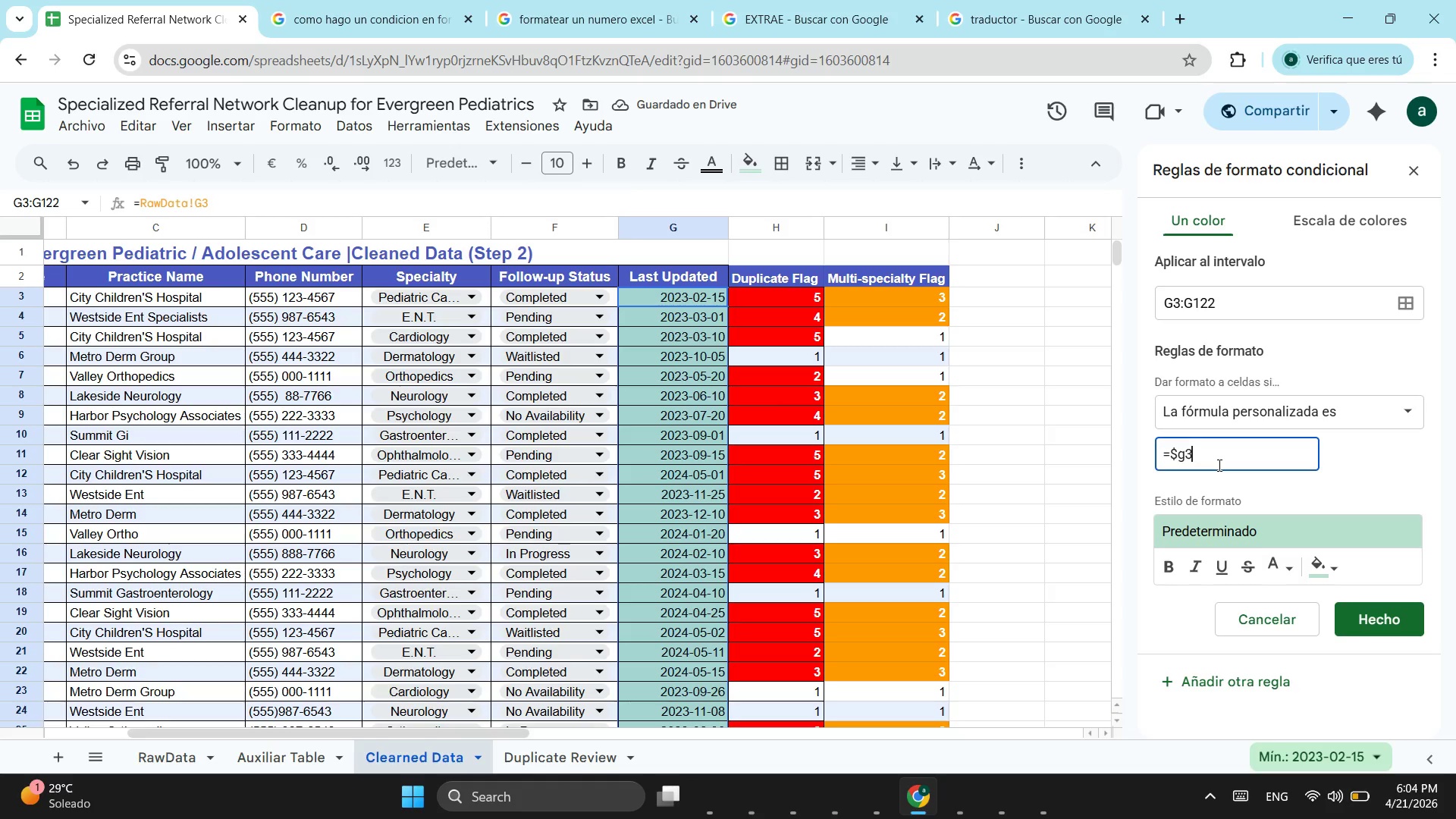 
wait(5.94)
 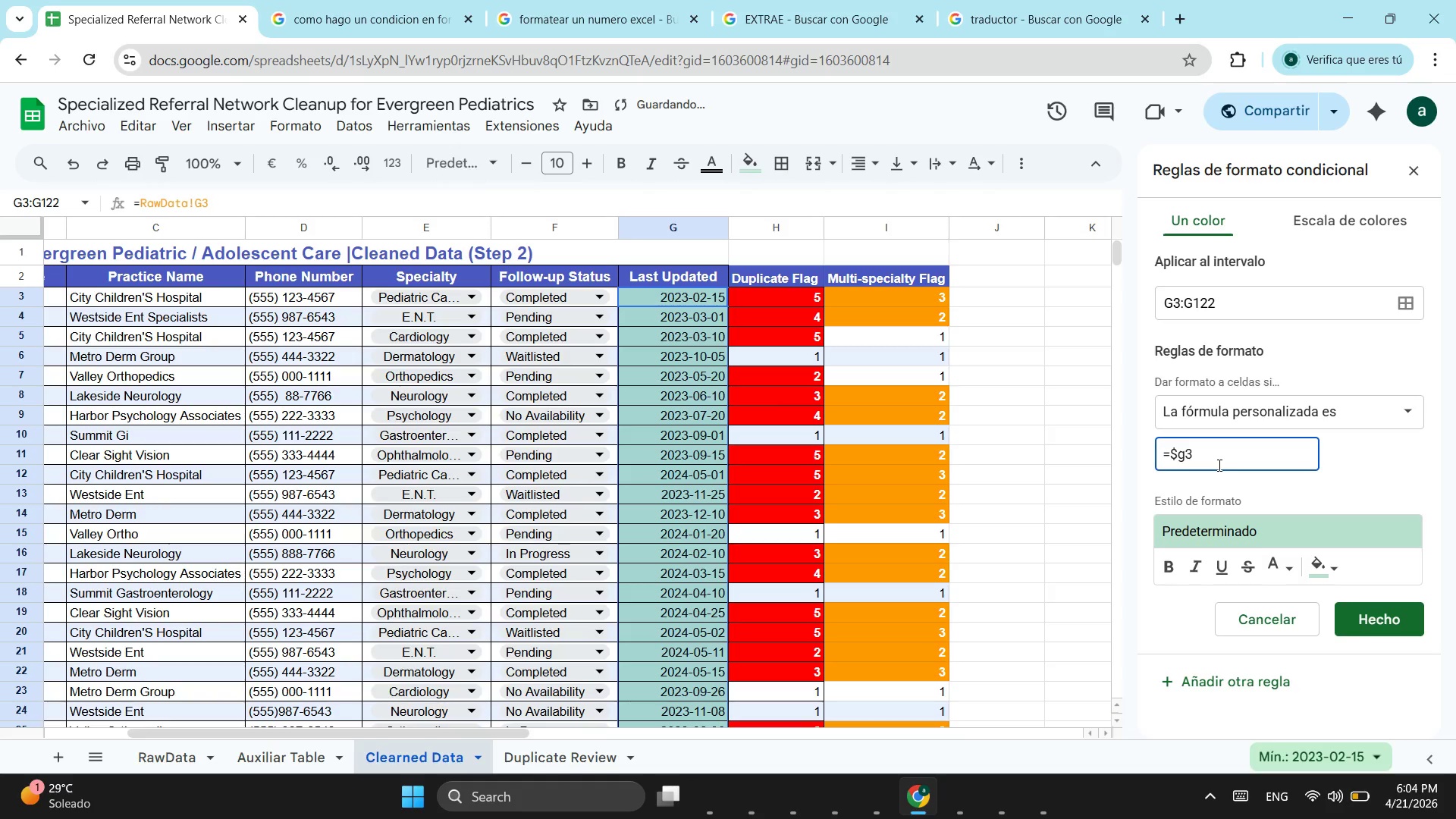 
type(-Ho)
key(Backspace)
type(OY())
 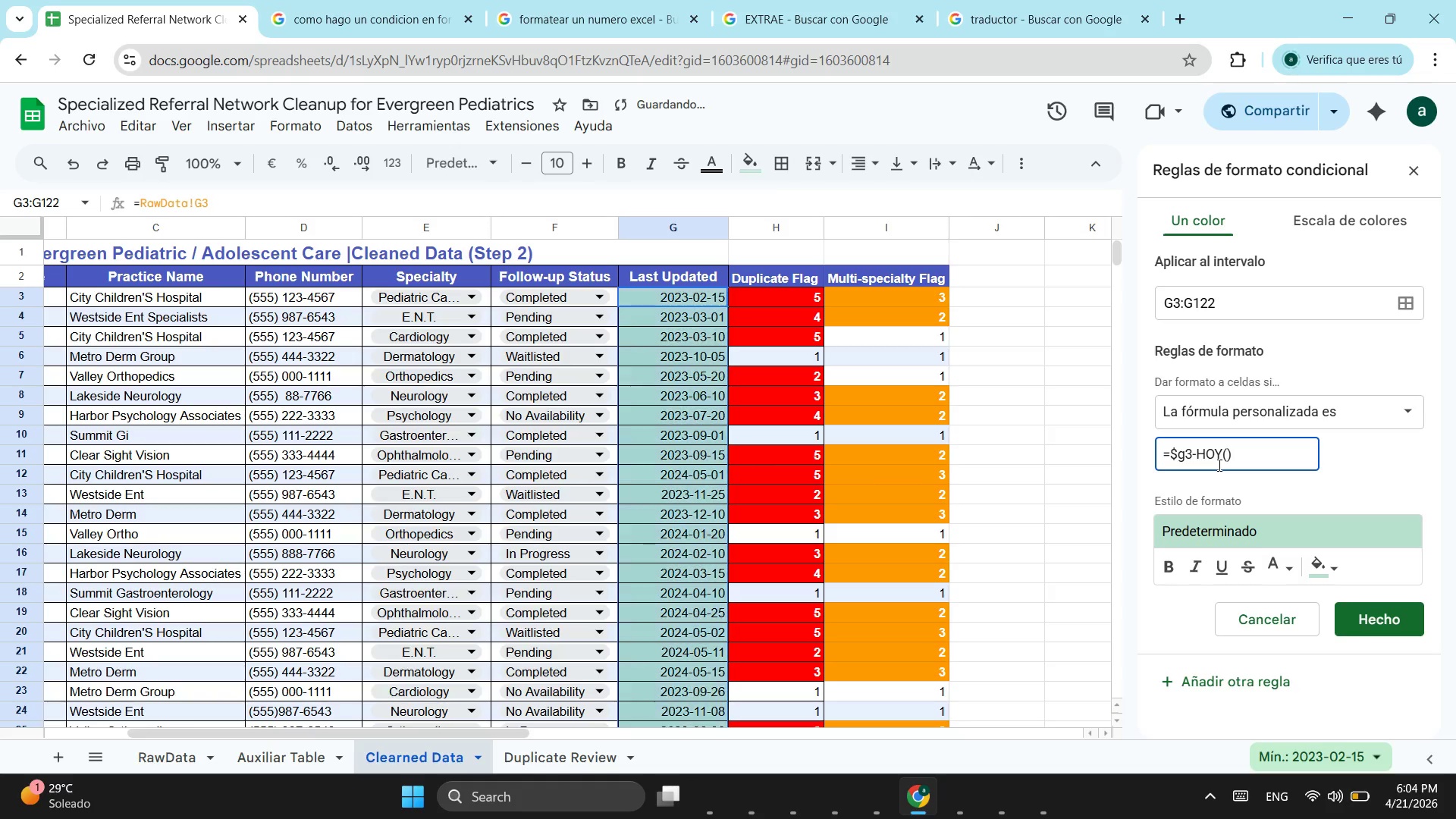 
wait(5.7)
 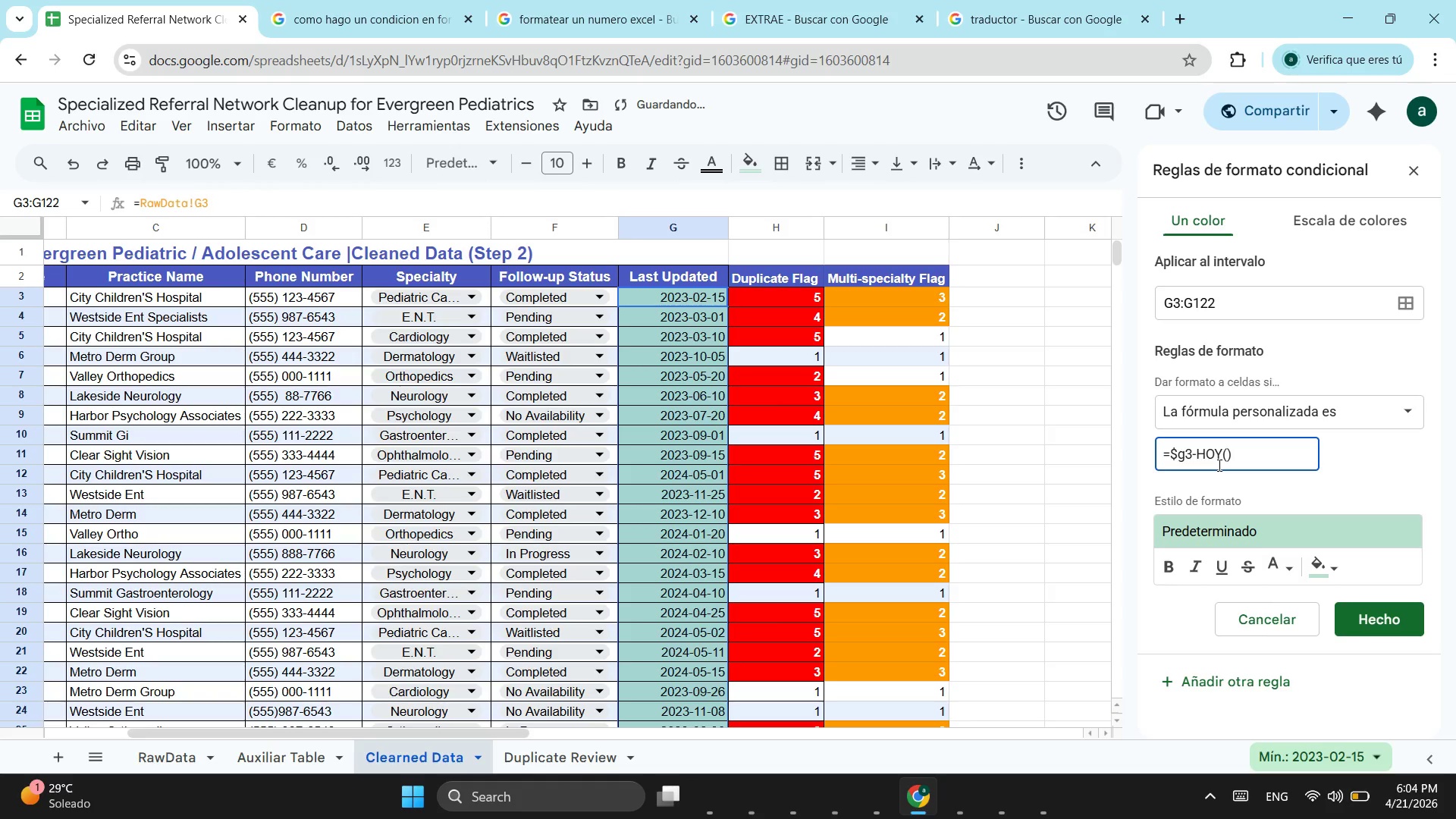 
type(>=180)
 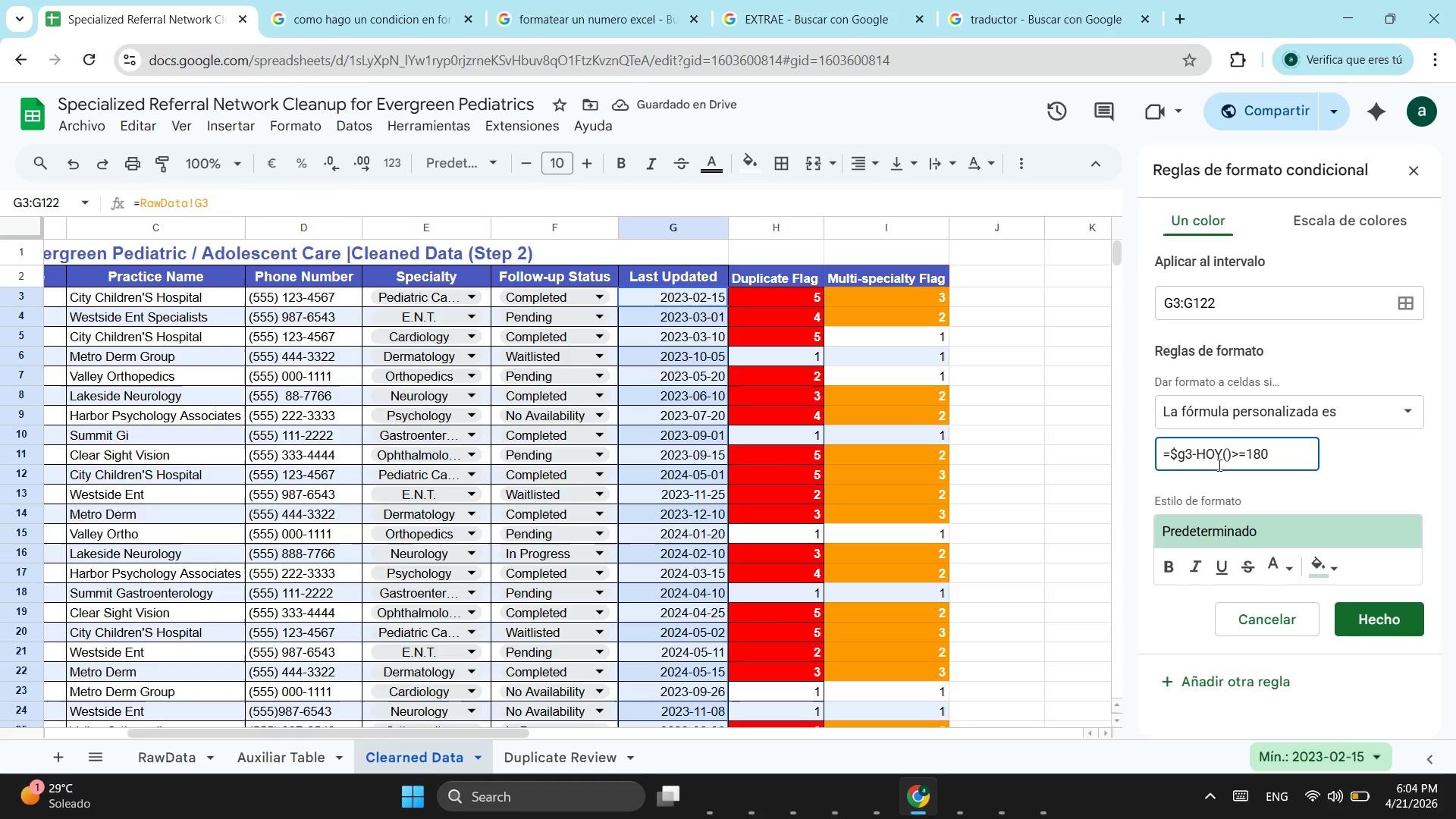 
wait(9.8)
 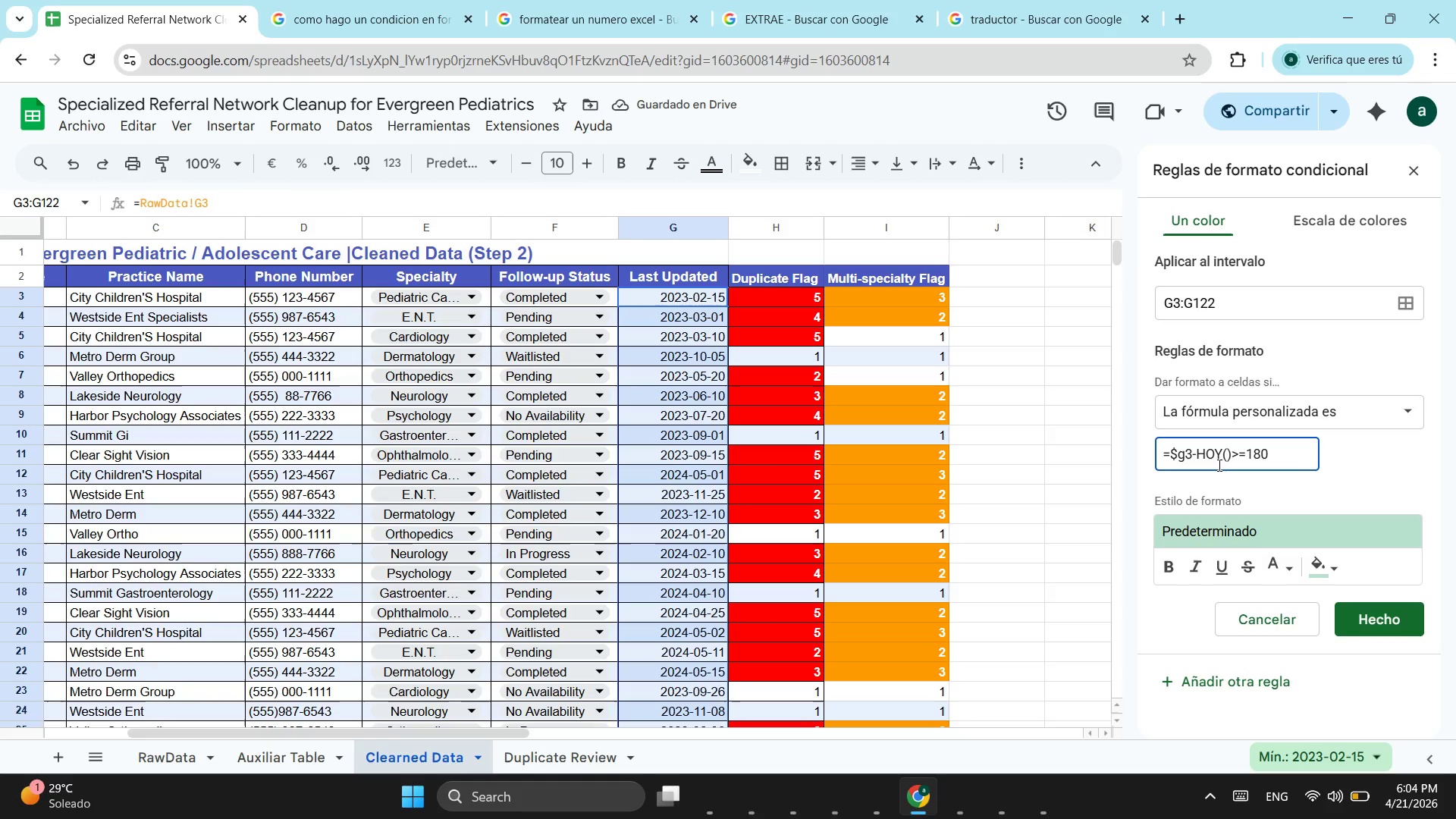 
key(Backspace)
 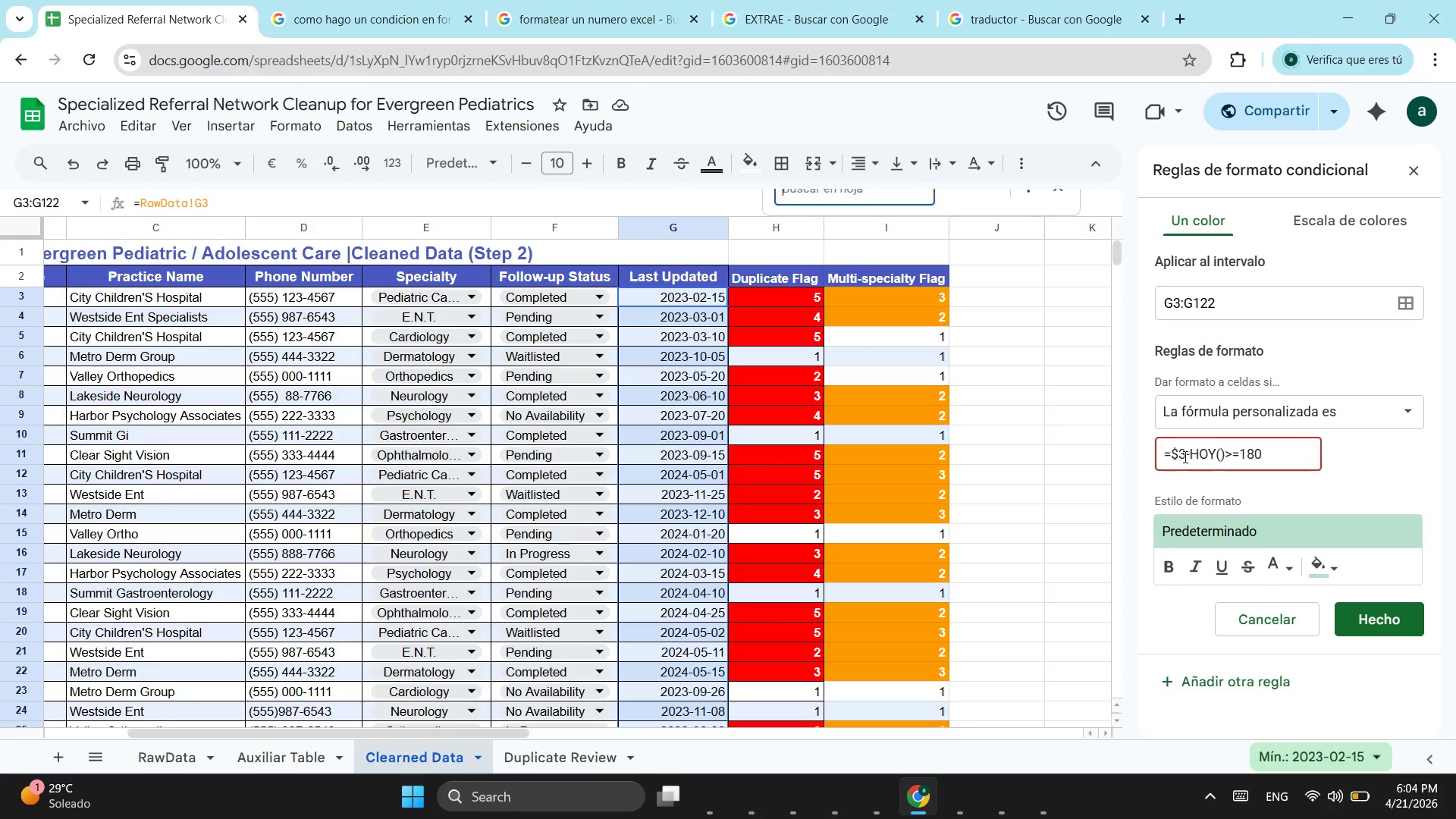 
key(Control+ControlLeft)
 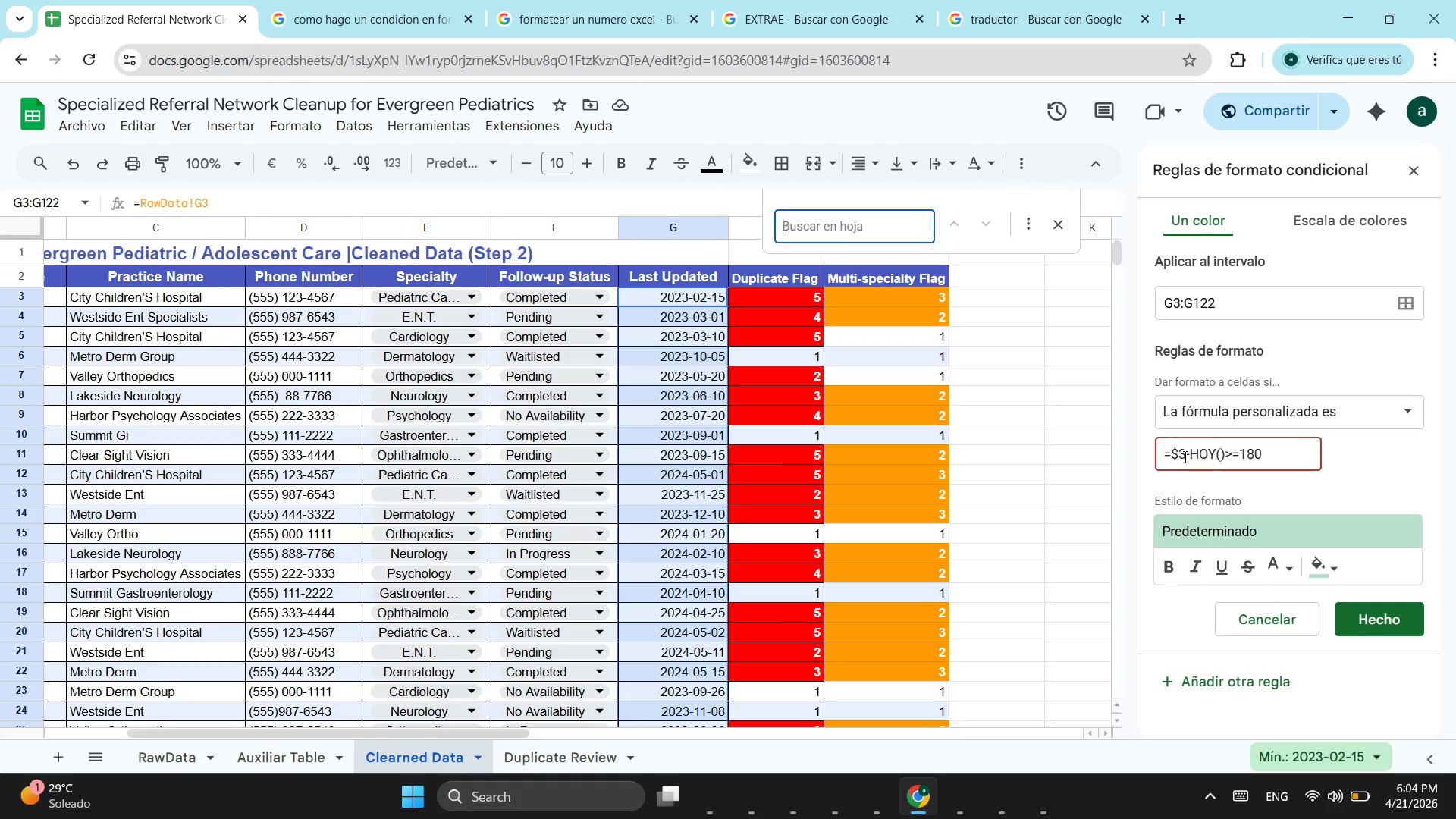 
key(Control+G)
 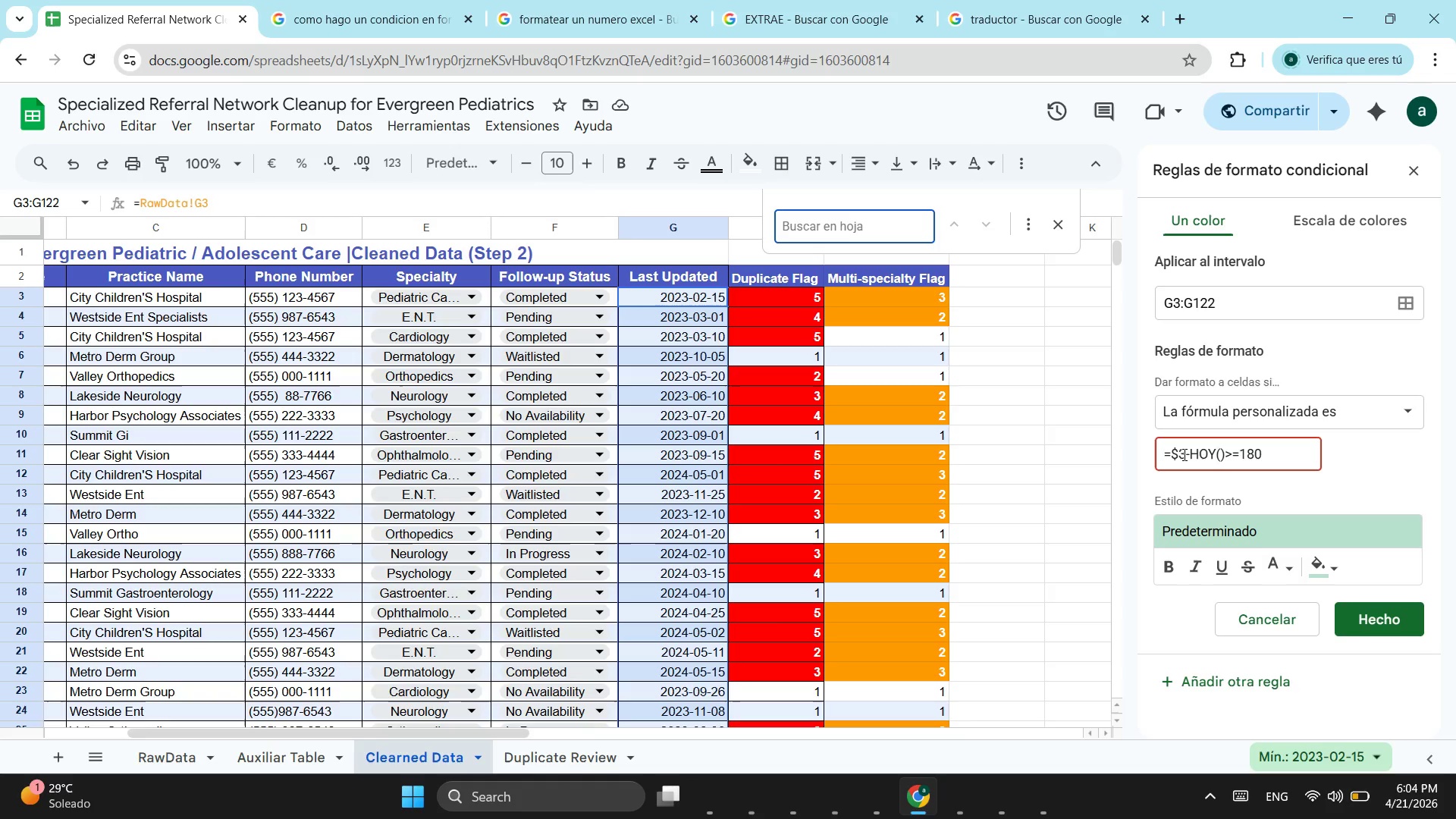 
left_click([1179, 451])
 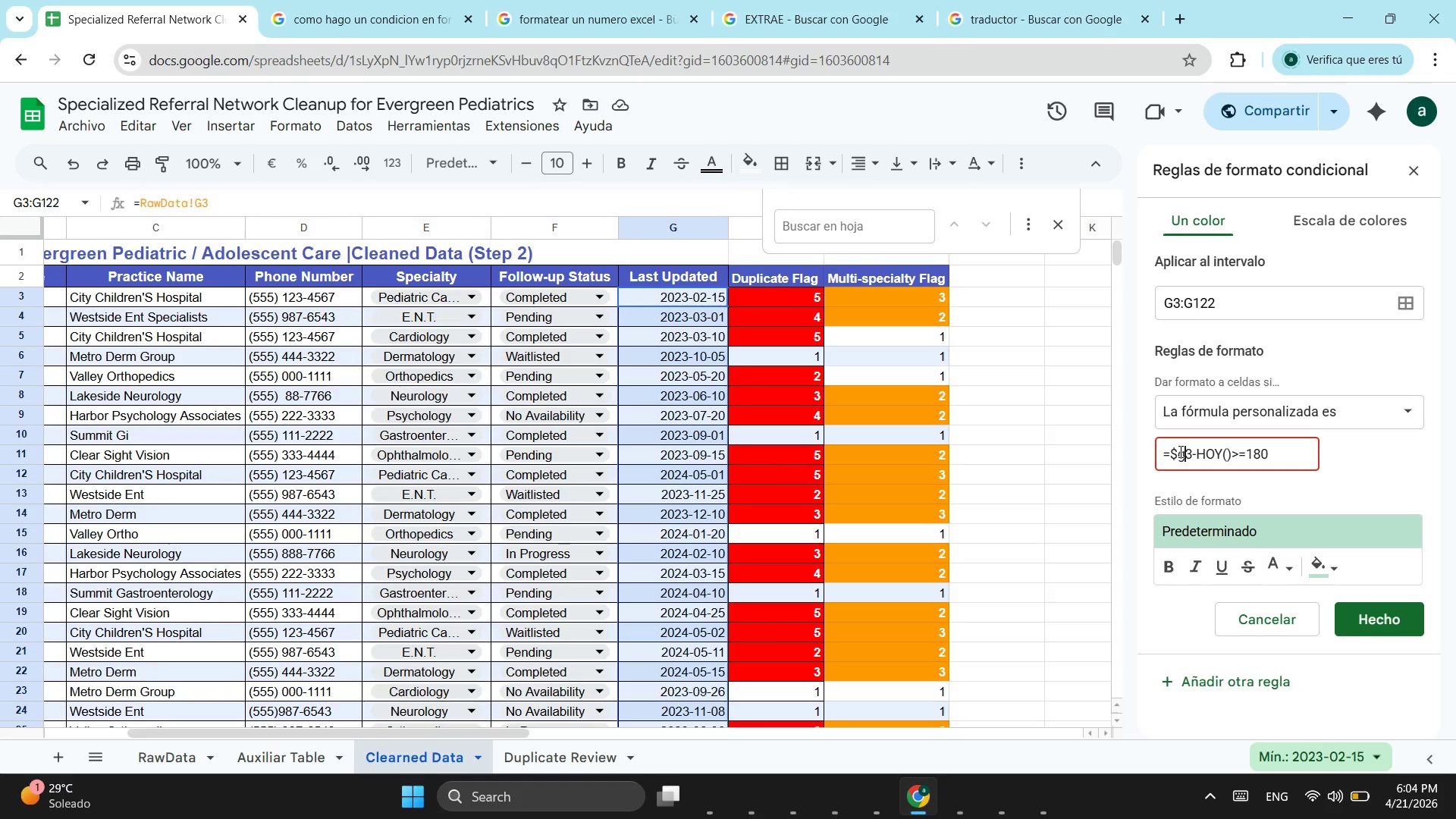 
key(Control+G)
 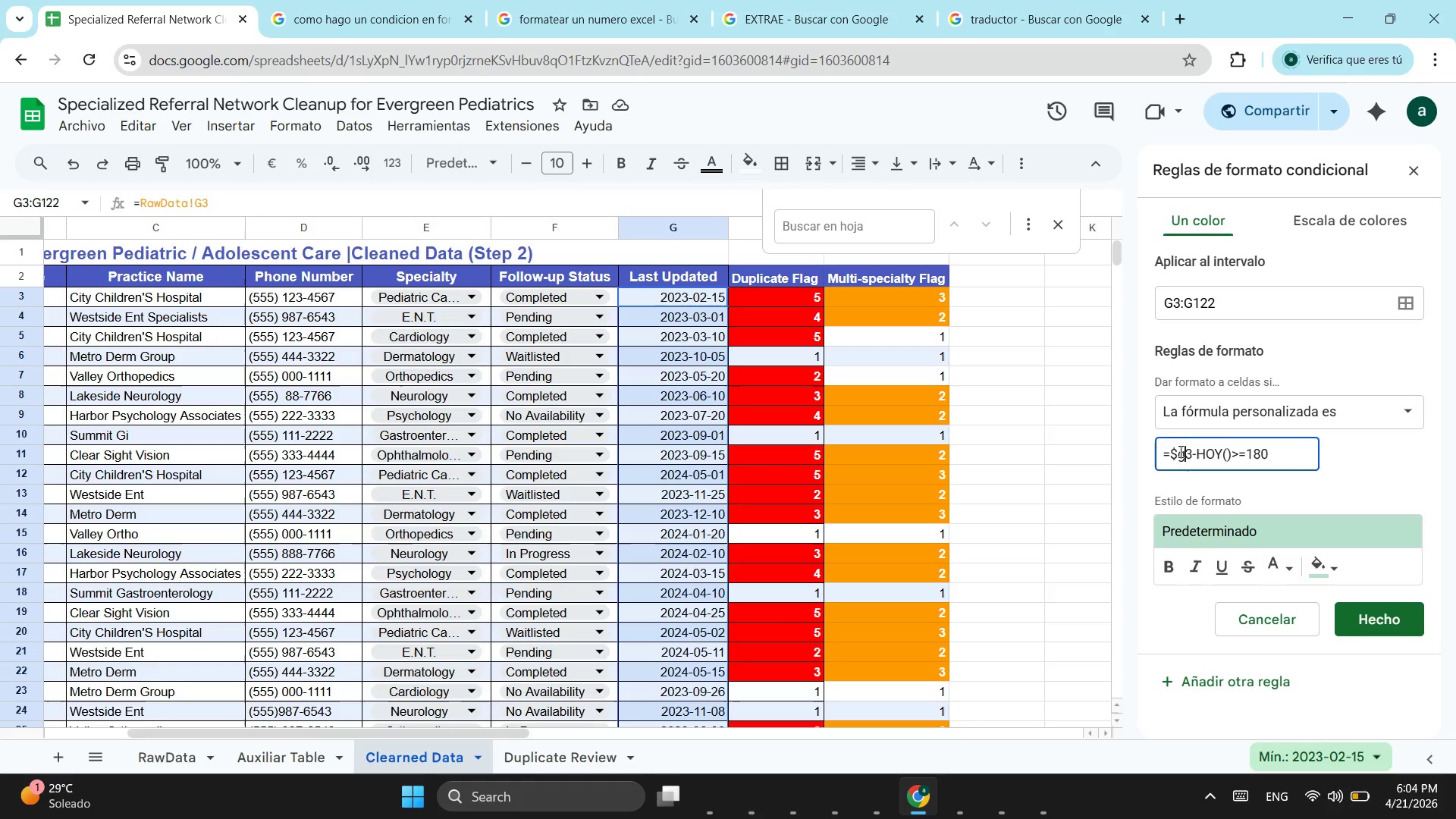 
key(Control+Backspace)
 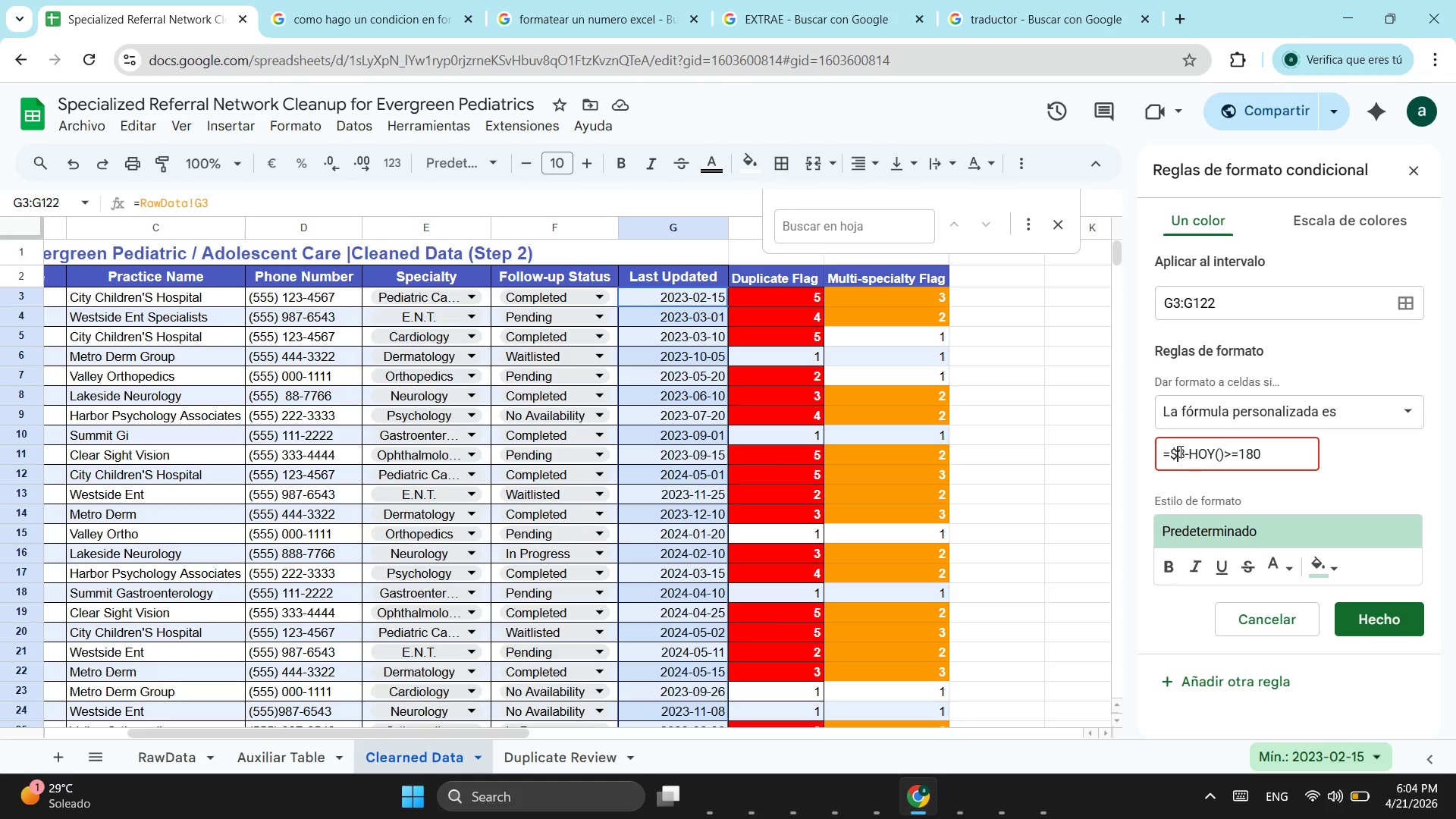 
key(Shift+ShiftLeft)
 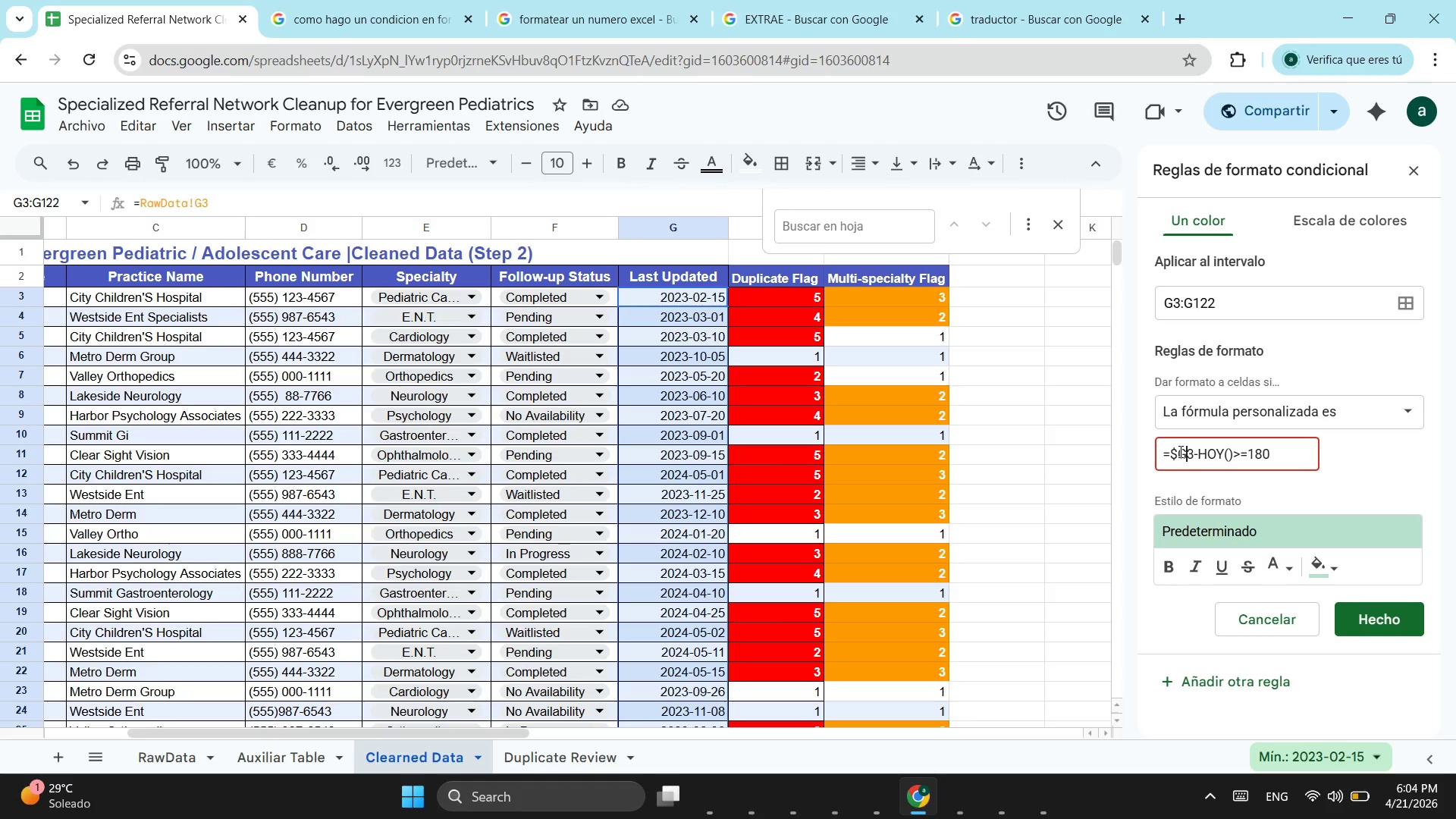 
key(Shift+G)
 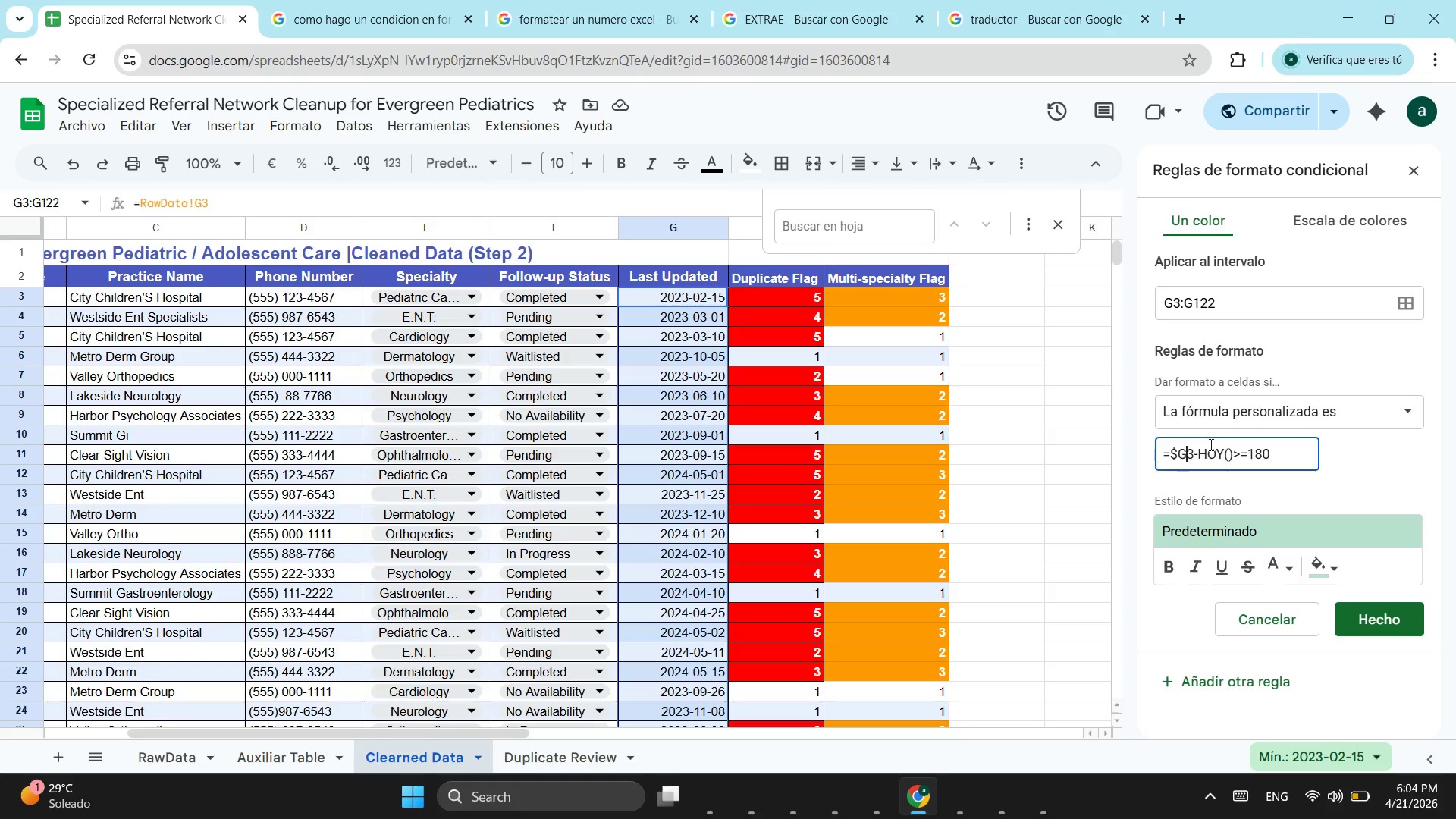 
left_click_drag(start_coordinate=[1304, 441], to_coordinate=[1300, 442])
 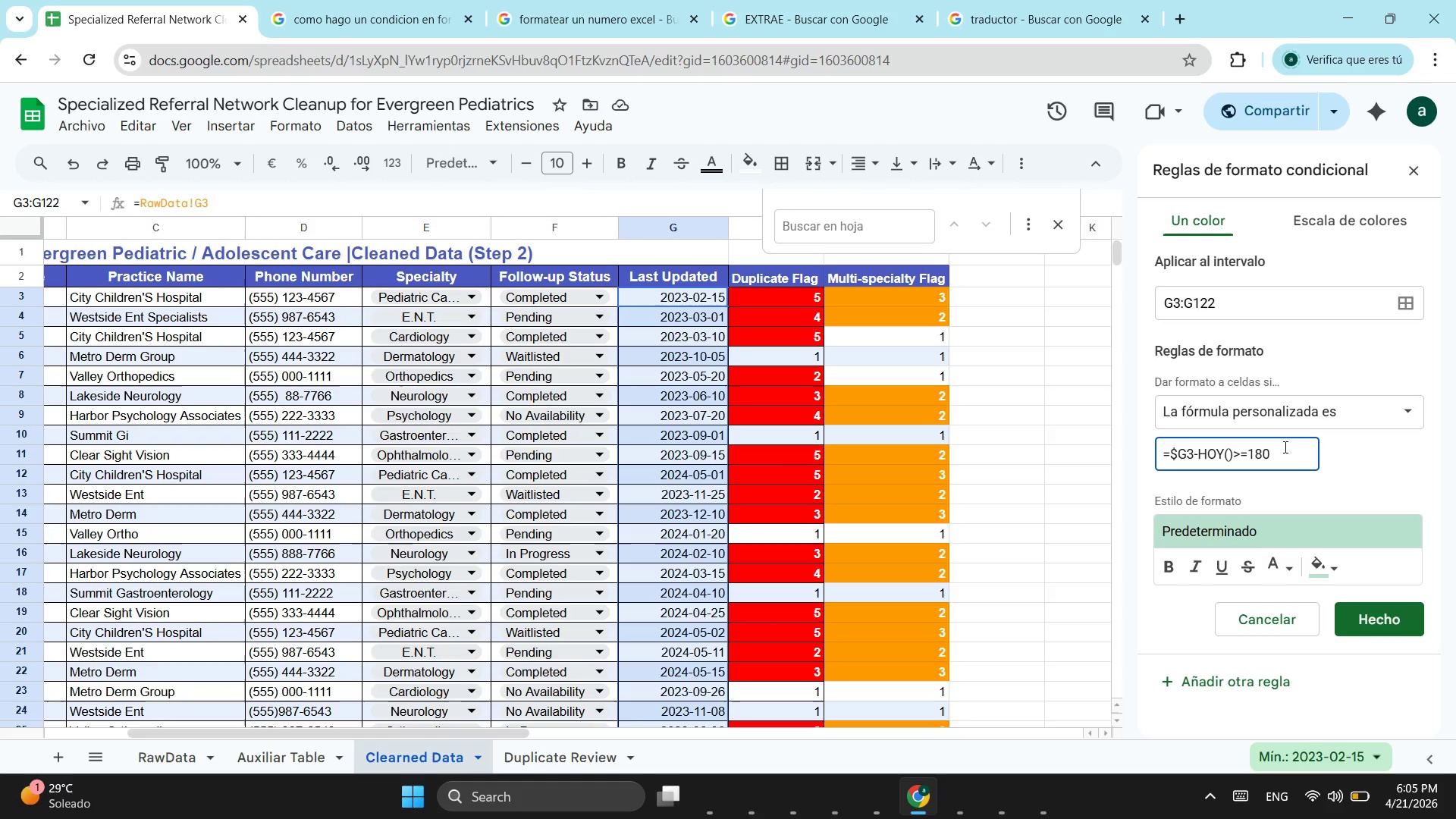 
left_click_drag(start_coordinate=[1280, 450], to_coordinate=[1155, 460])
 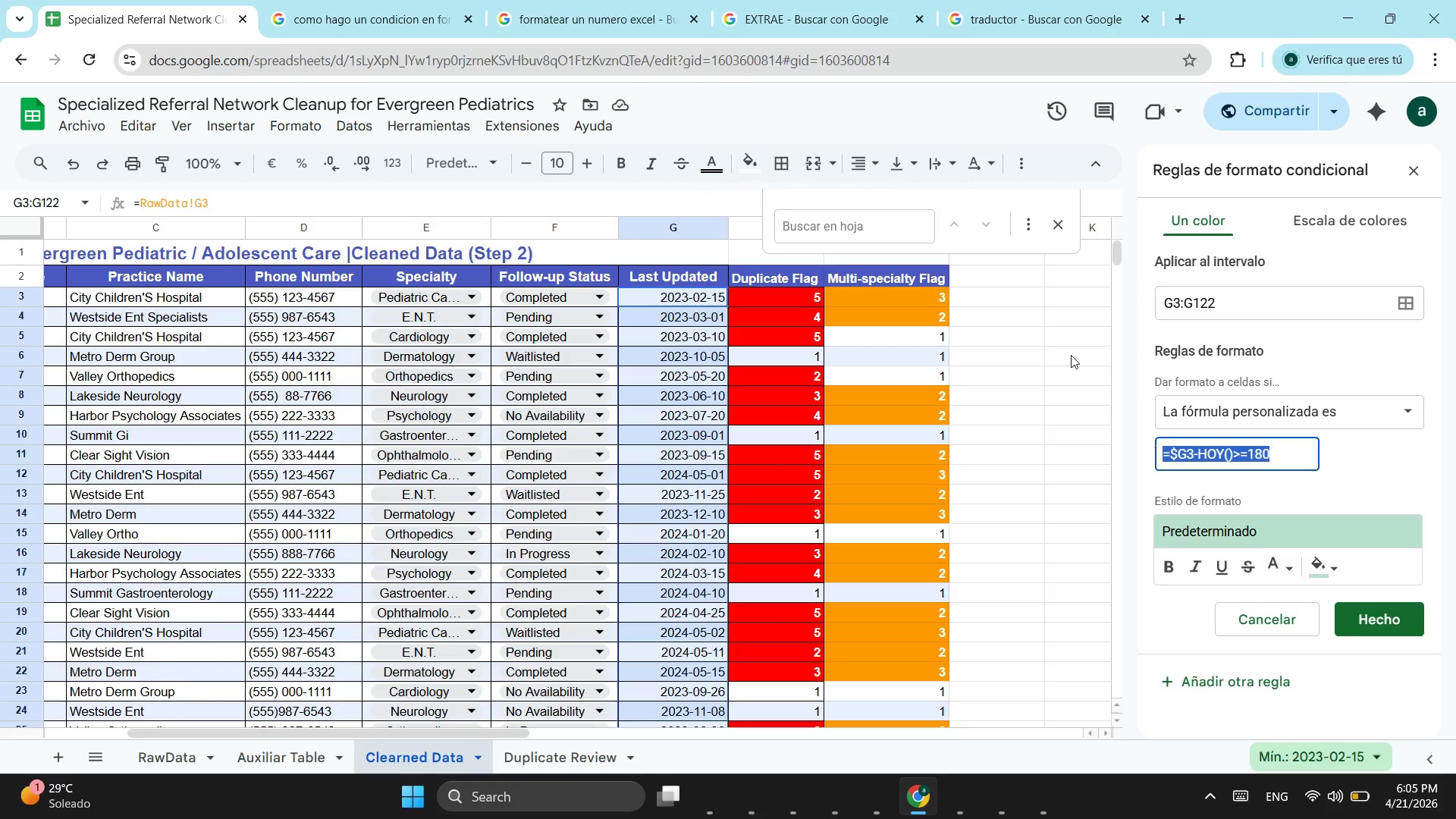 
key(Control+C)
 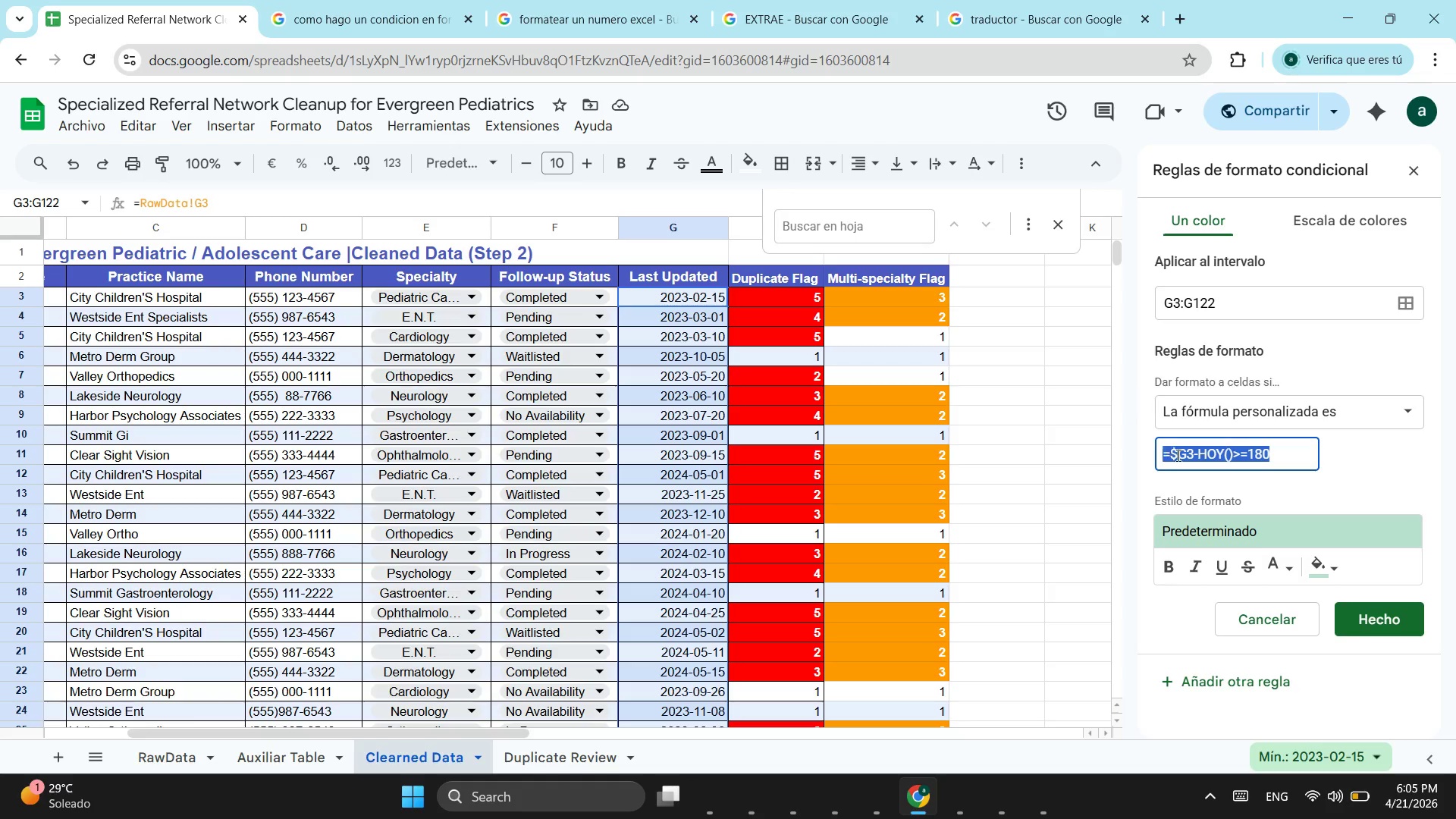 
left_click([1177, 455])
 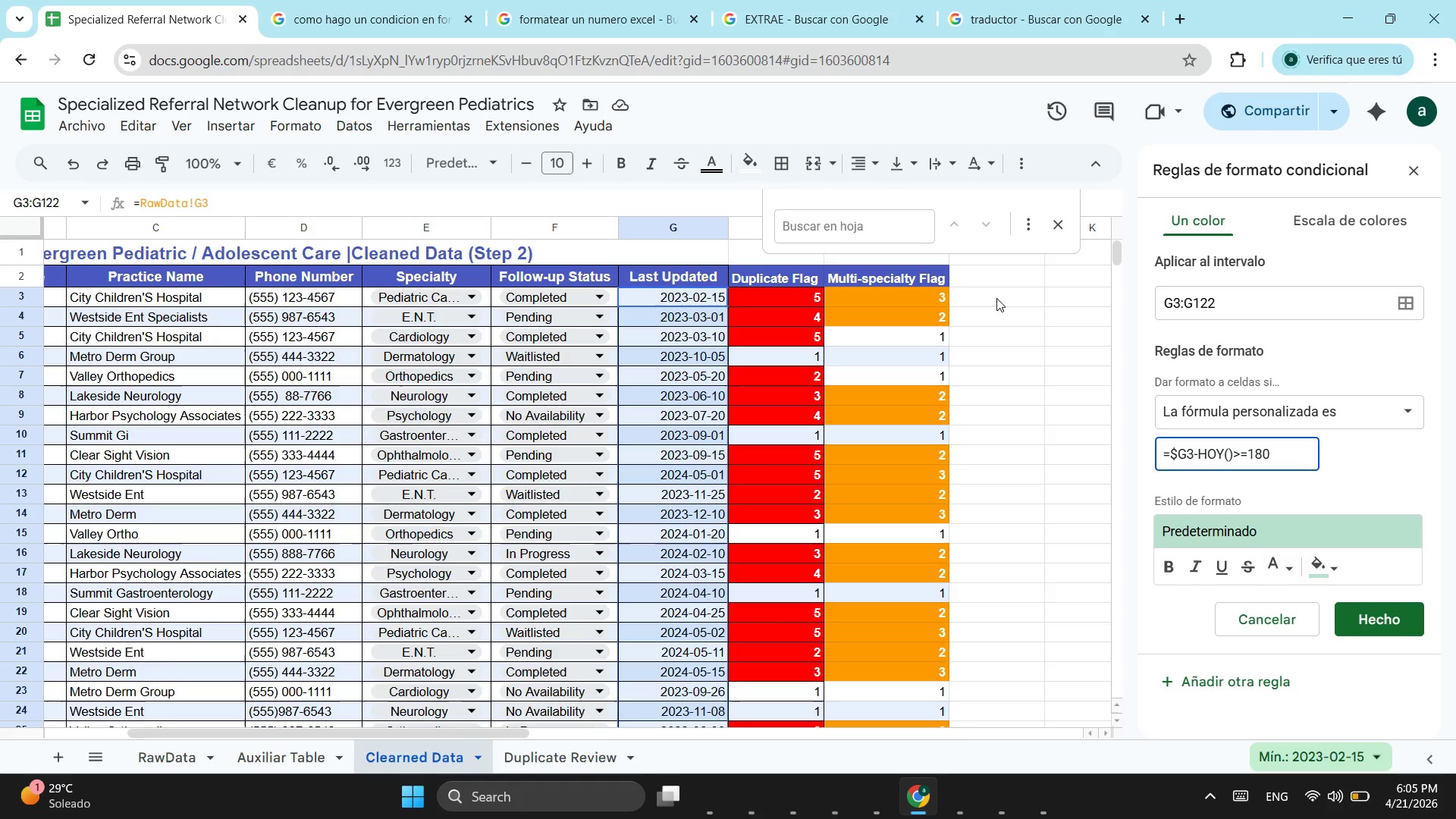 
left_click([996, 298])
 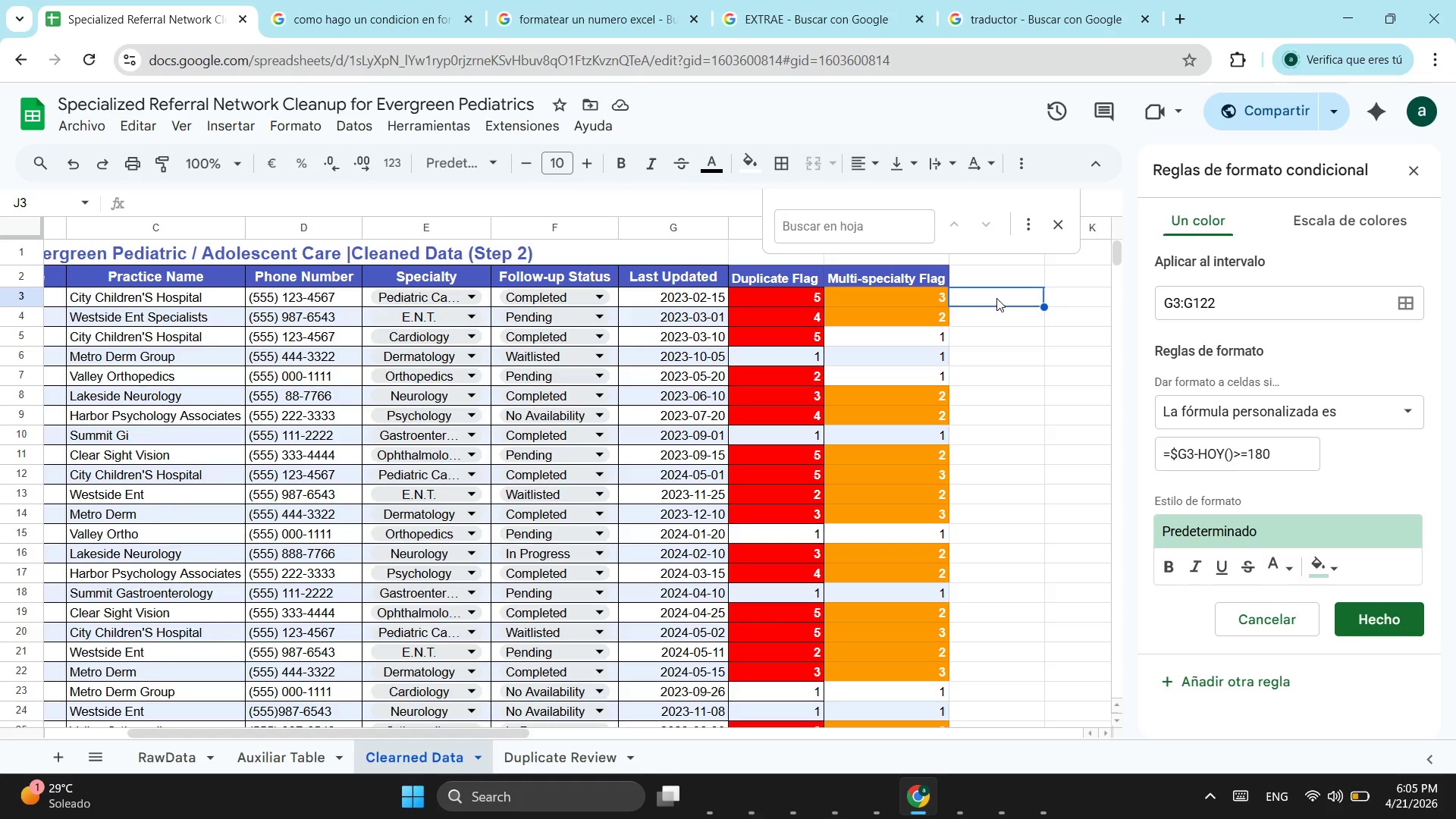 
key(Control+ControlLeft)
 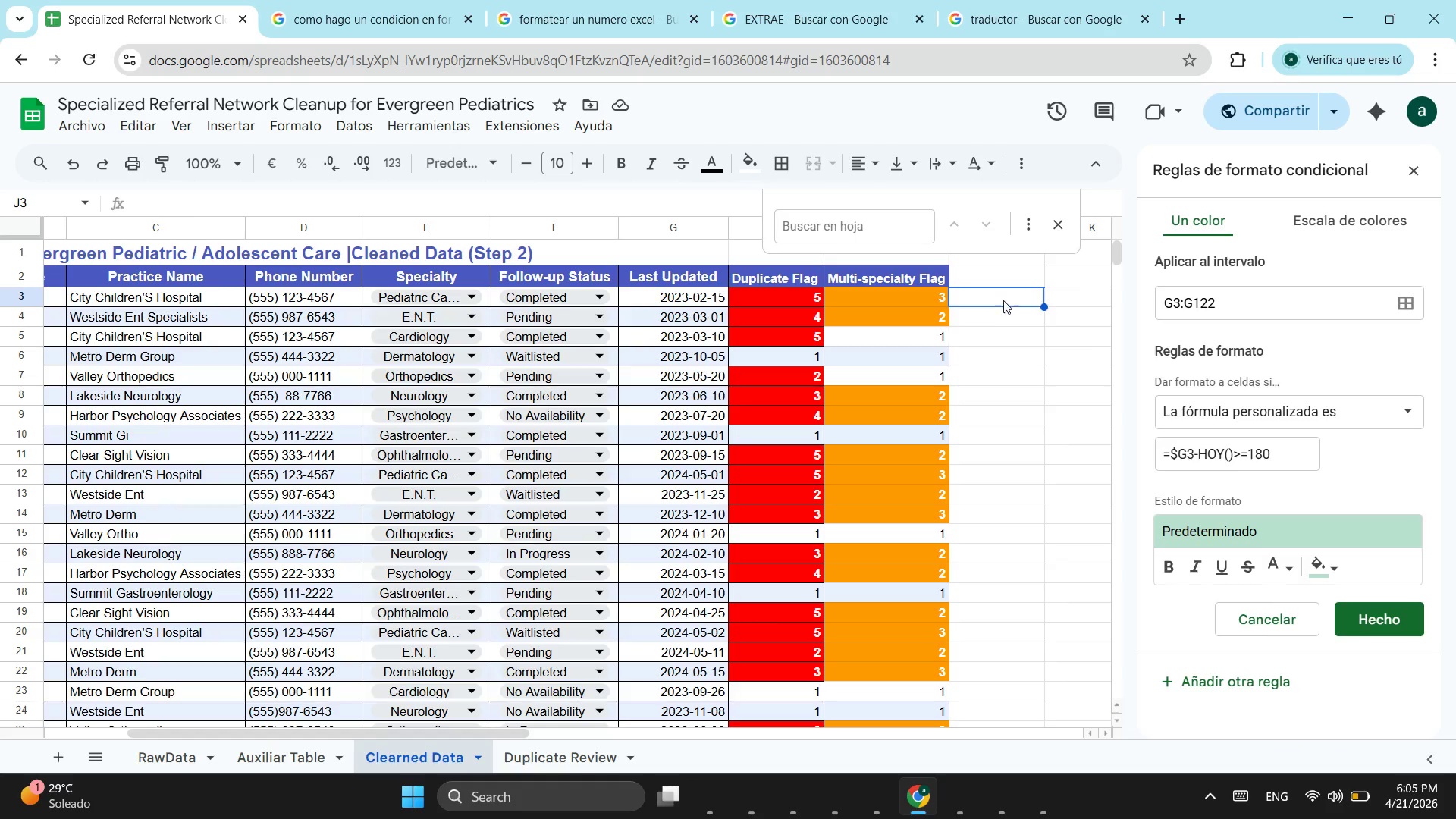 
key(Control+V)
 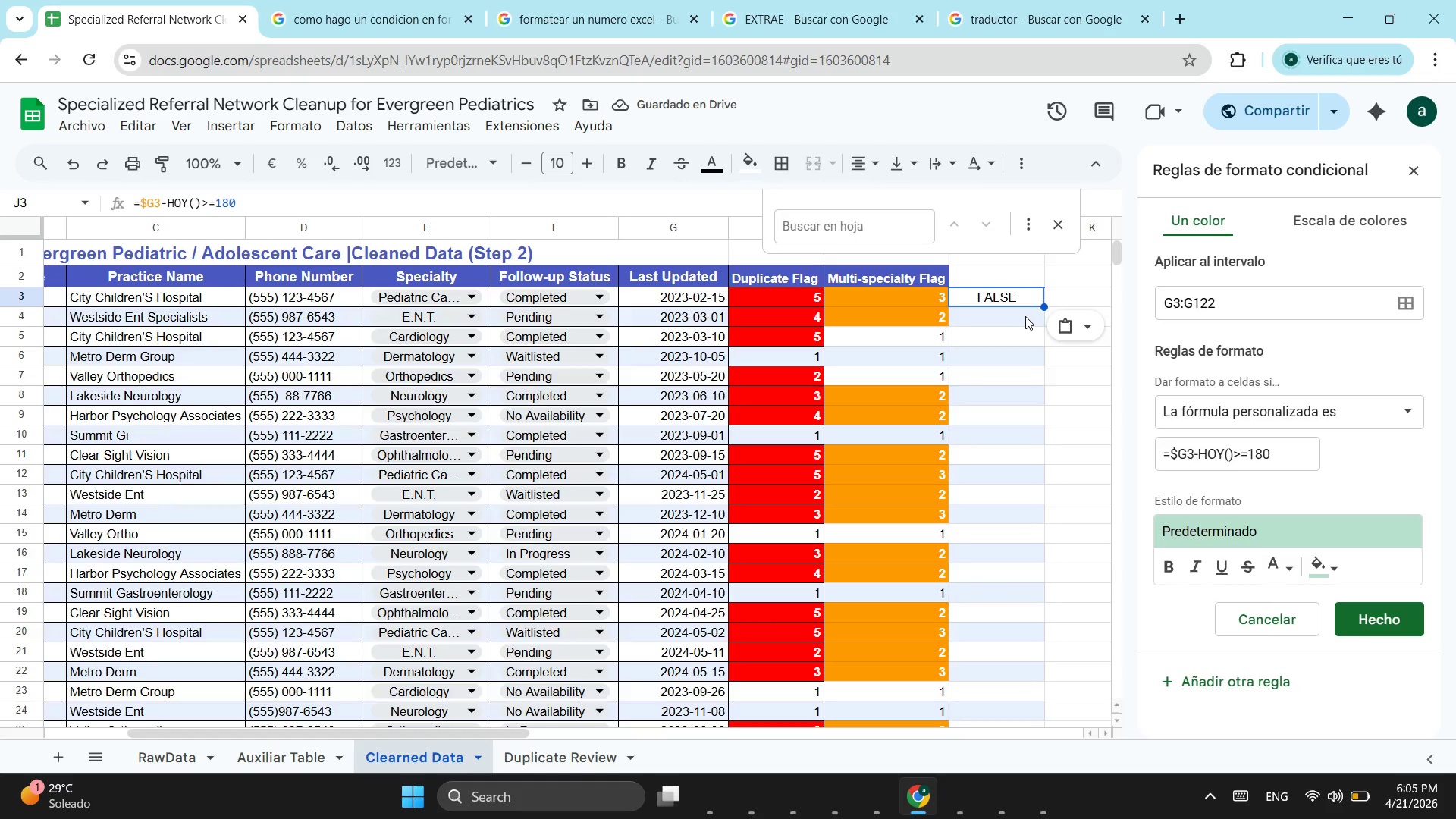 
wait(9.12)
 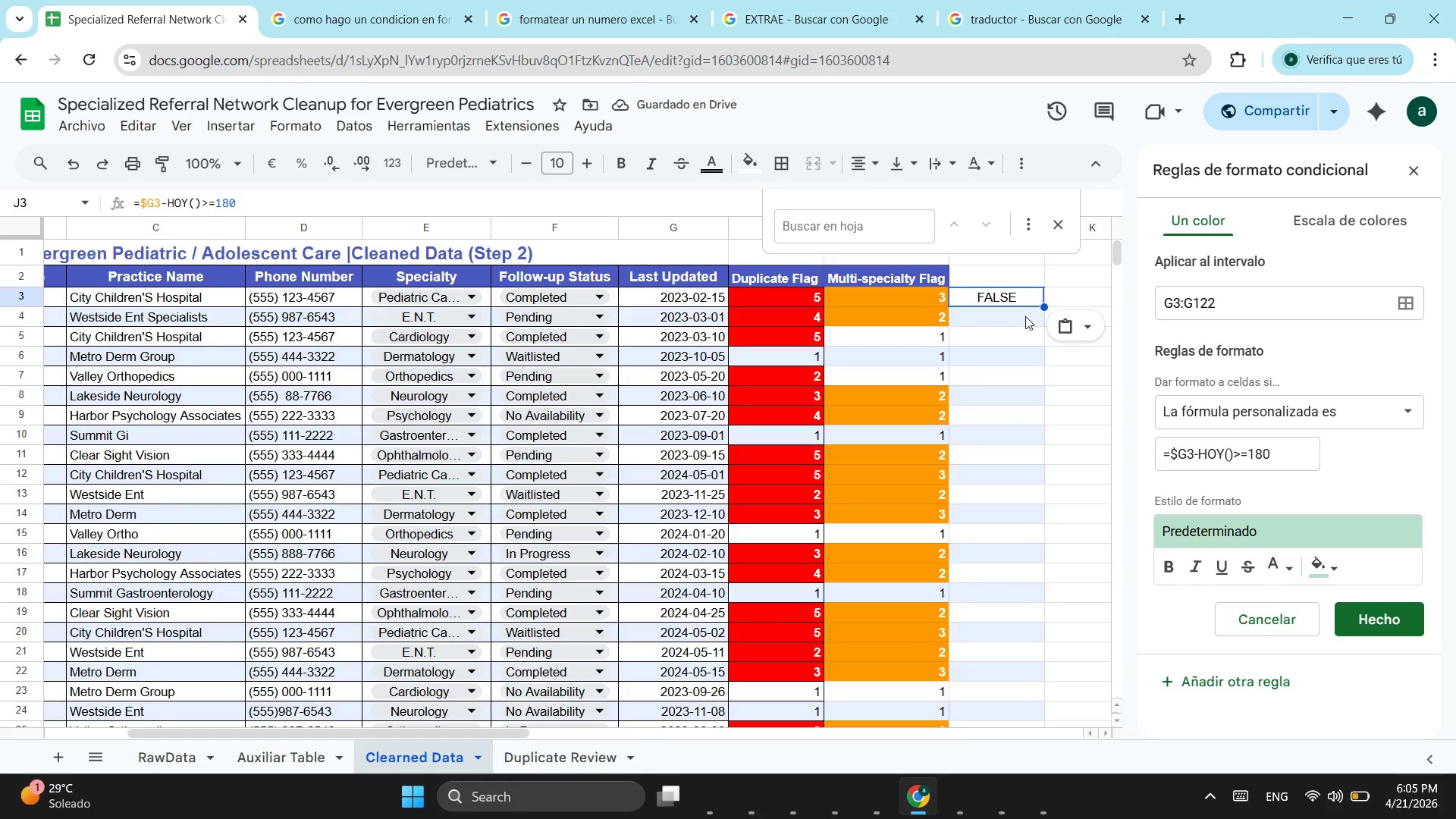 
left_click_drag(start_coordinate=[201, 203], to_coordinate=[274, 214])
 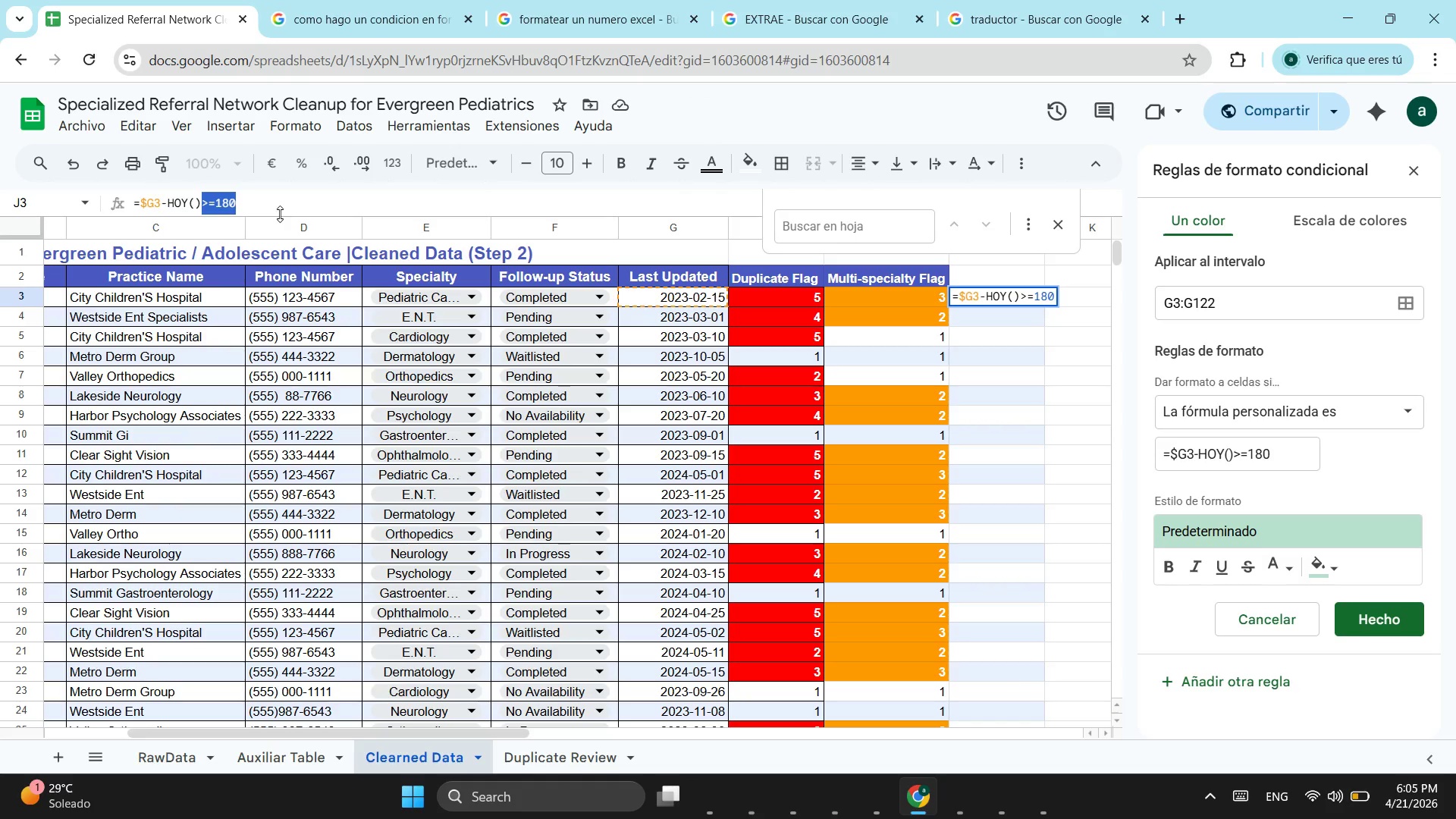 
key(Control+X)
 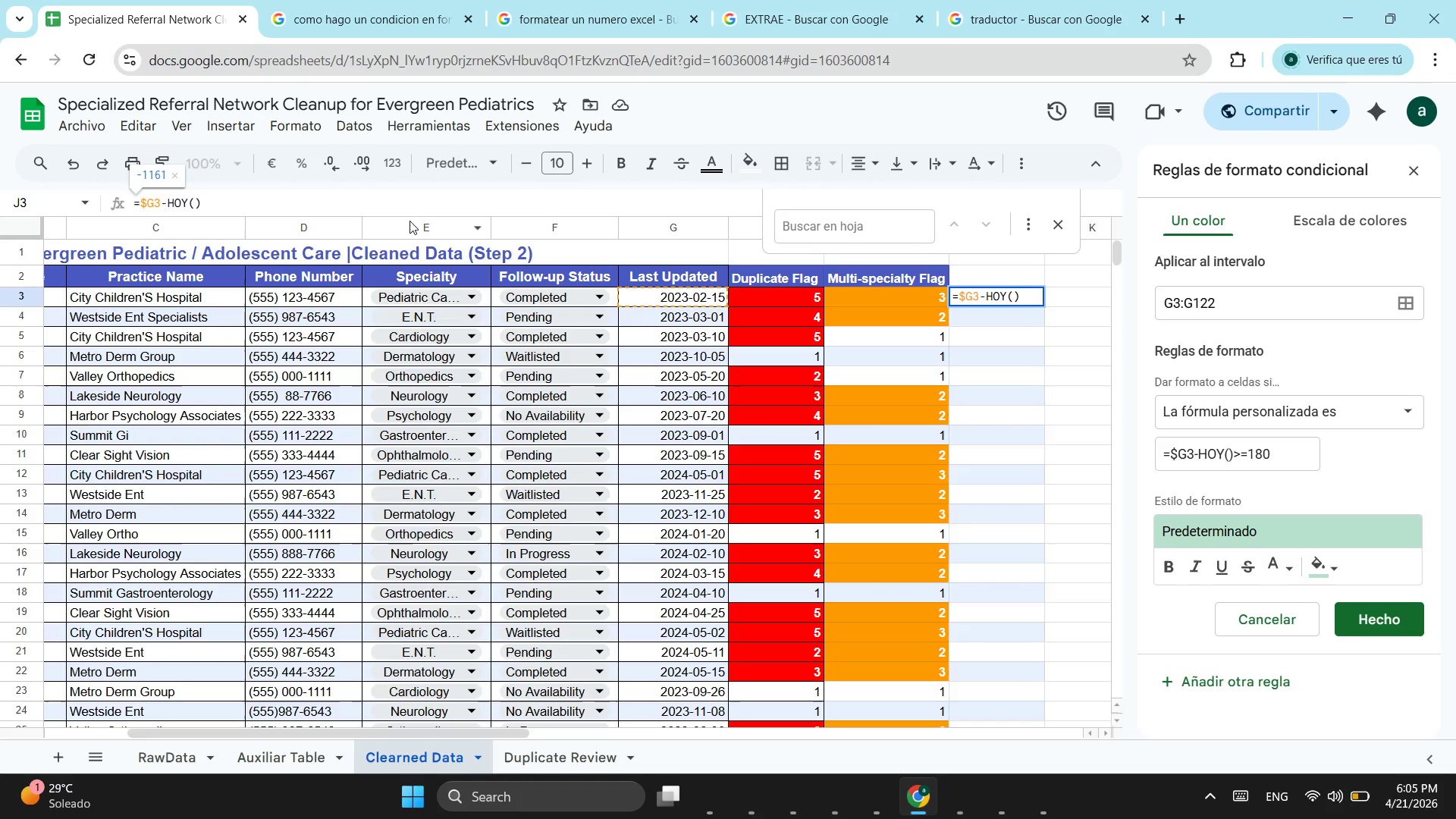 
key(Enter)
 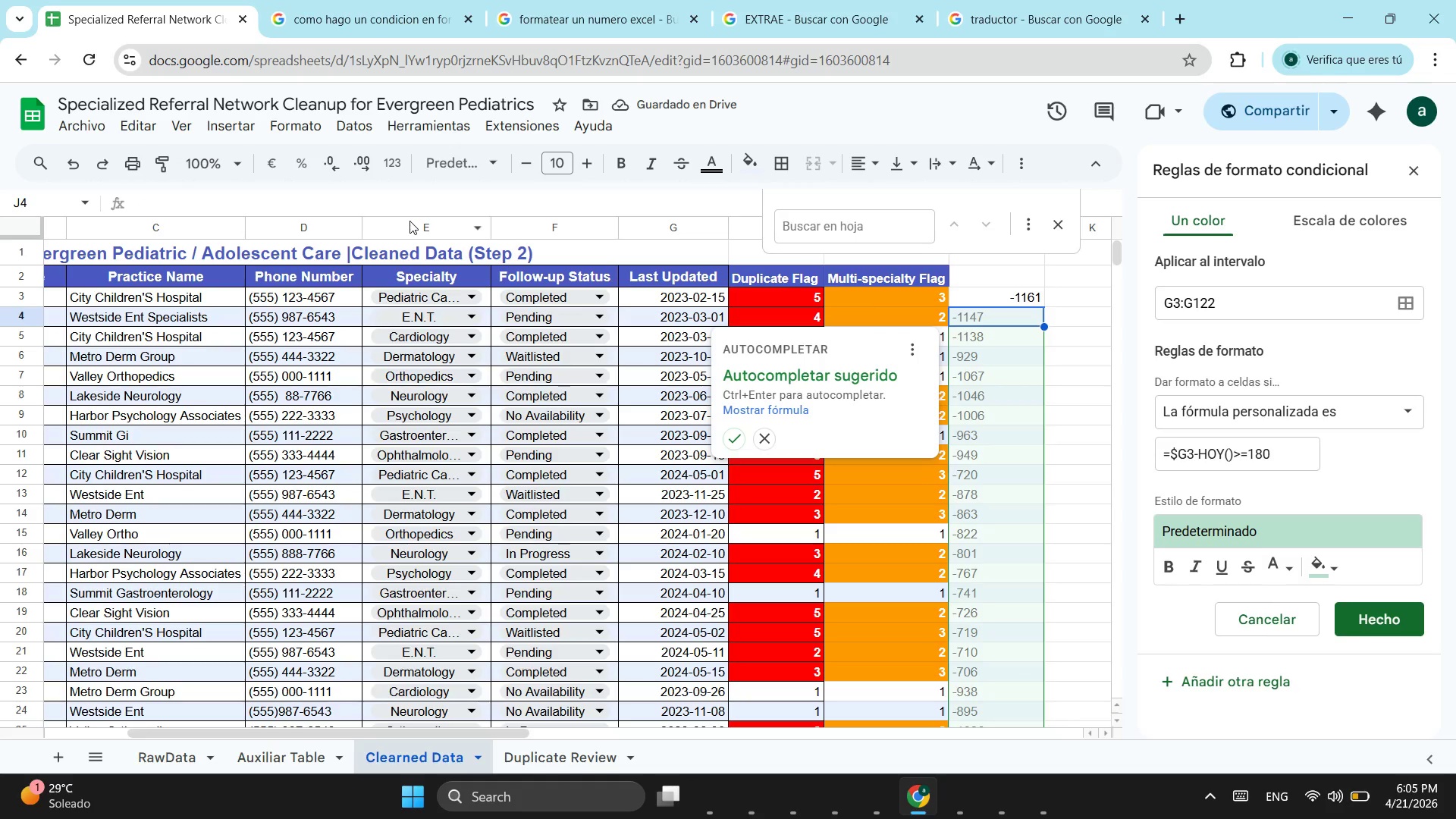 
key(Escape)
 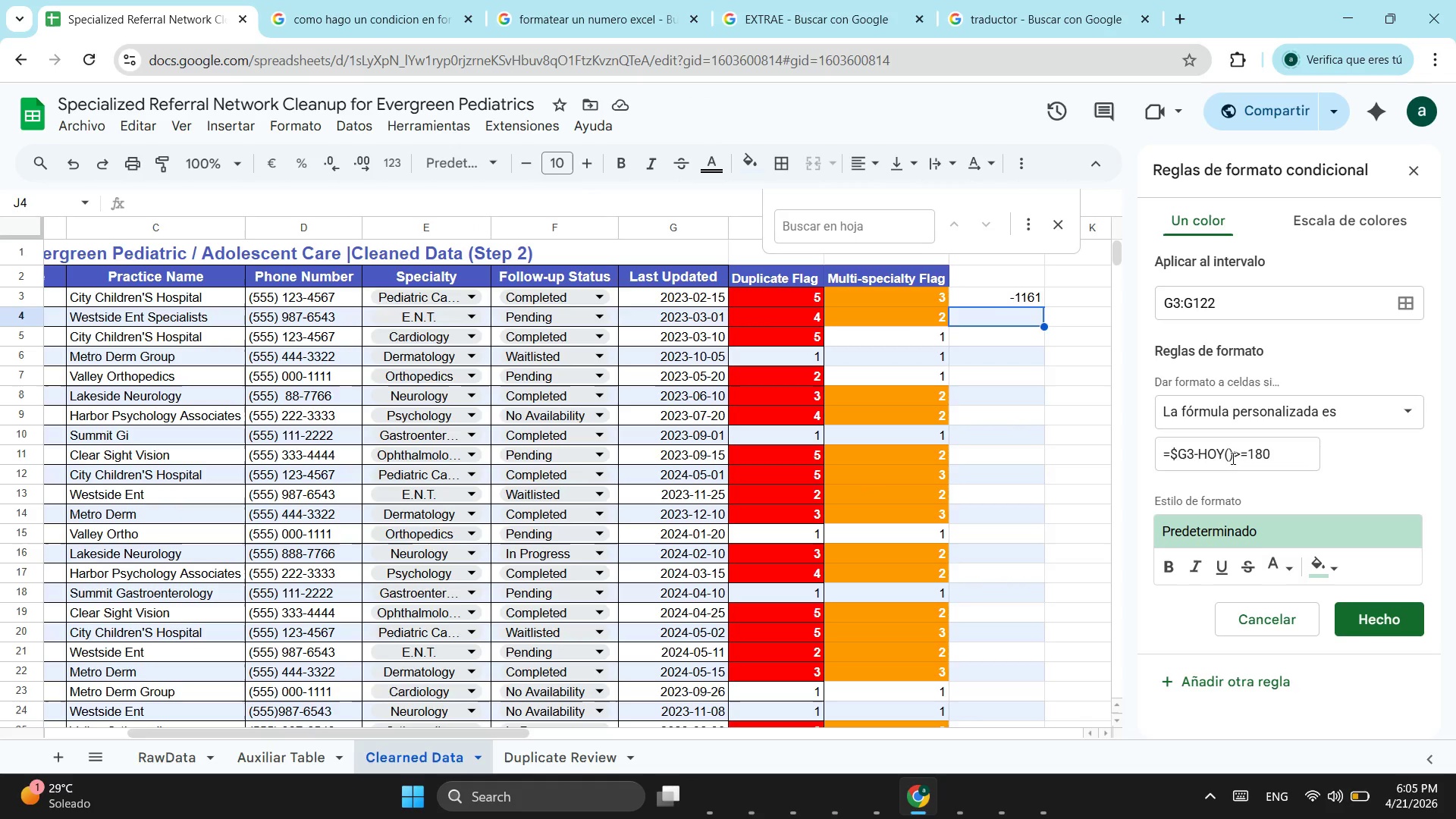 
left_click_drag(start_coordinate=[1232, 458], to_coordinate=[1193, 456])
 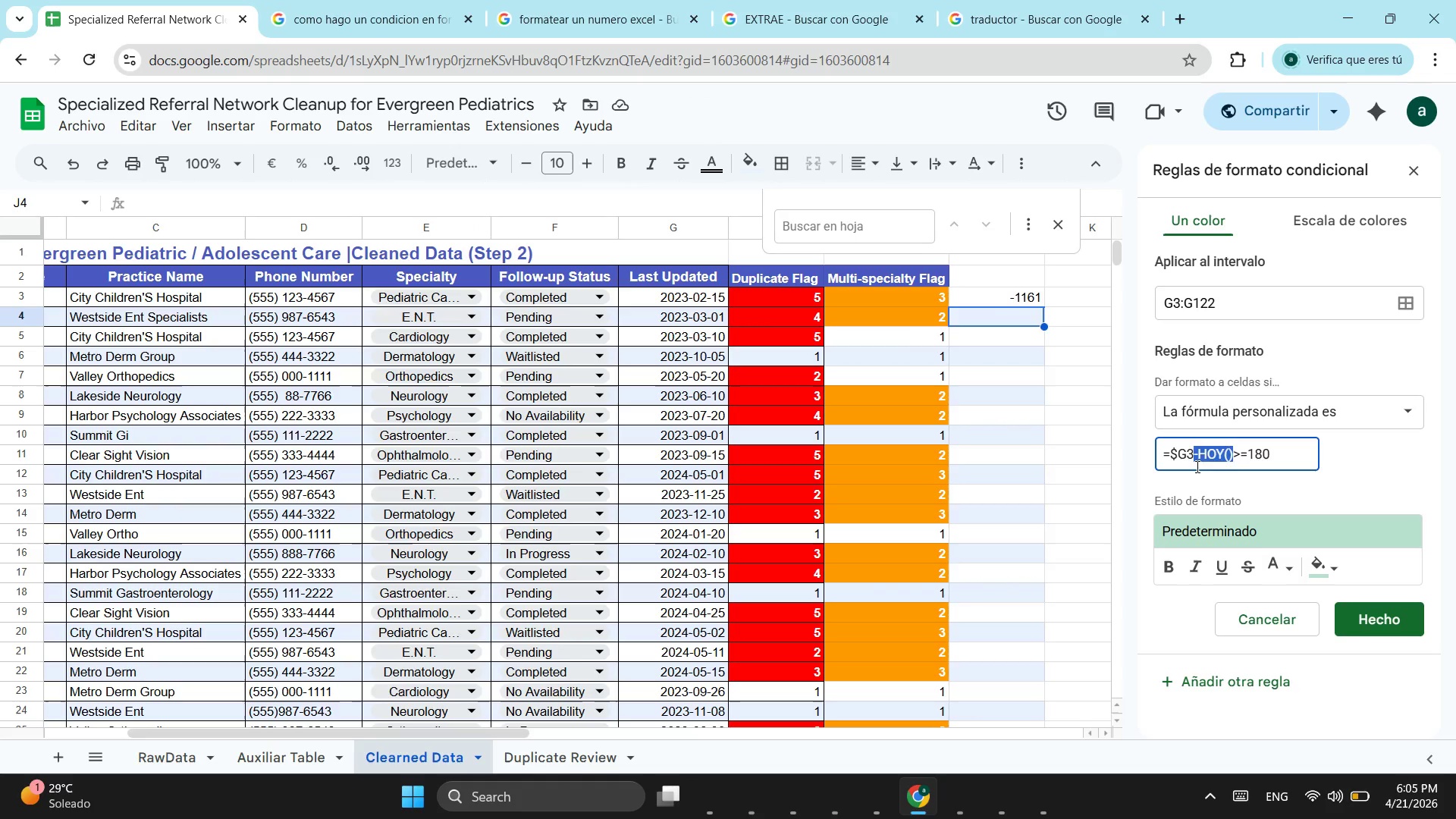 
key(Control+X)
 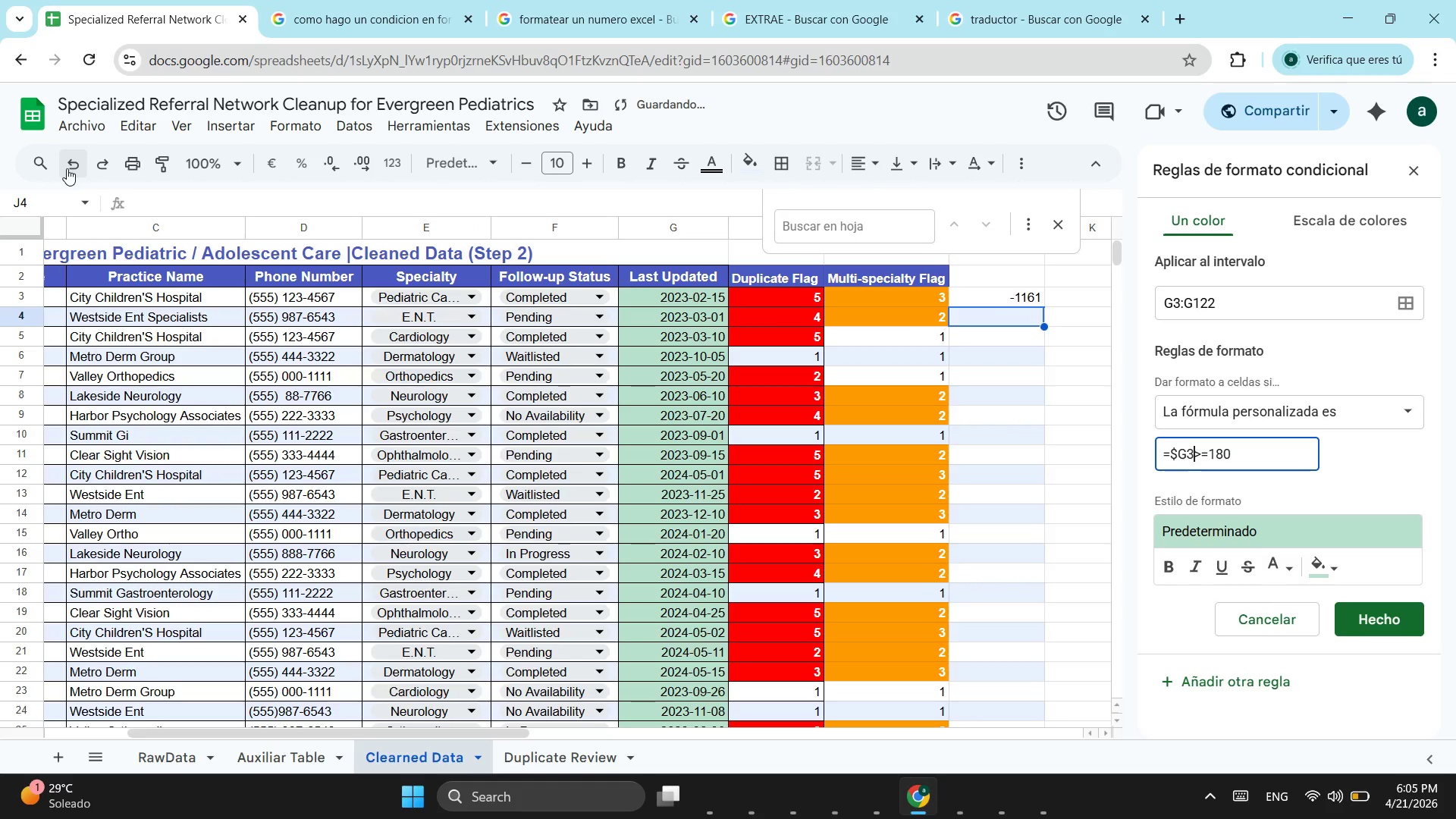 
left_click([67, 168])
 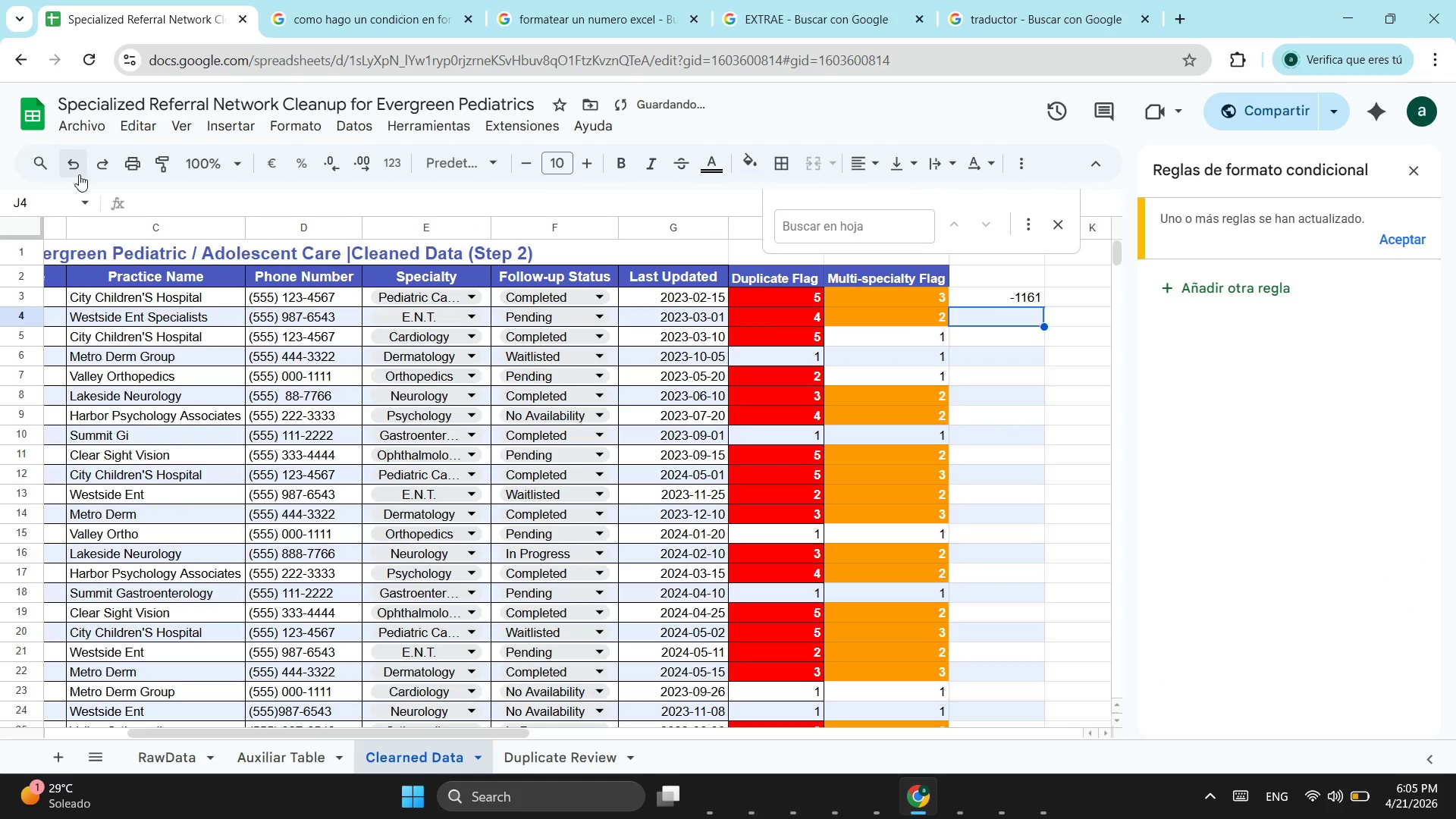 
left_click([82, 168])
 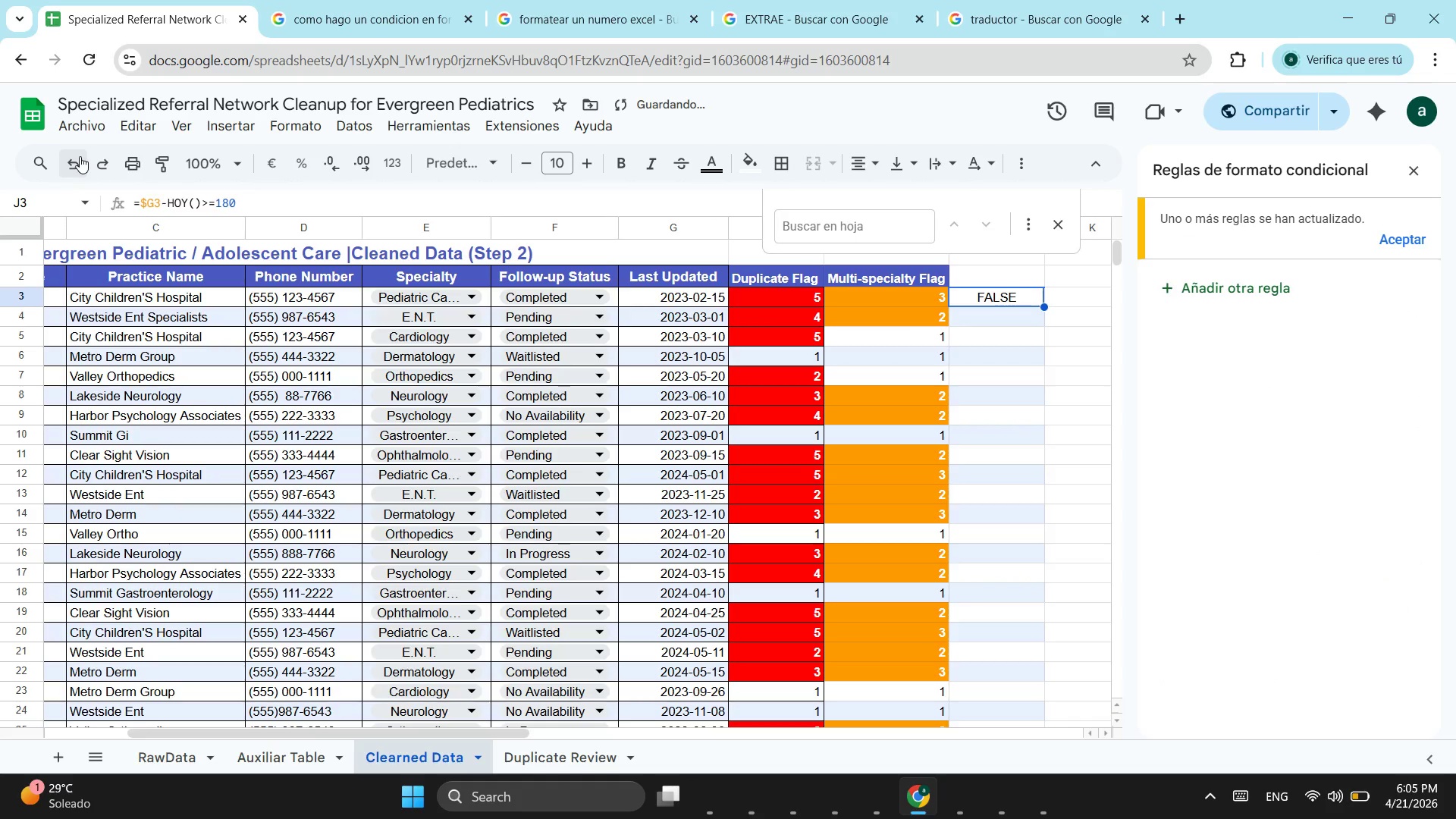 
left_click([77, 157])
 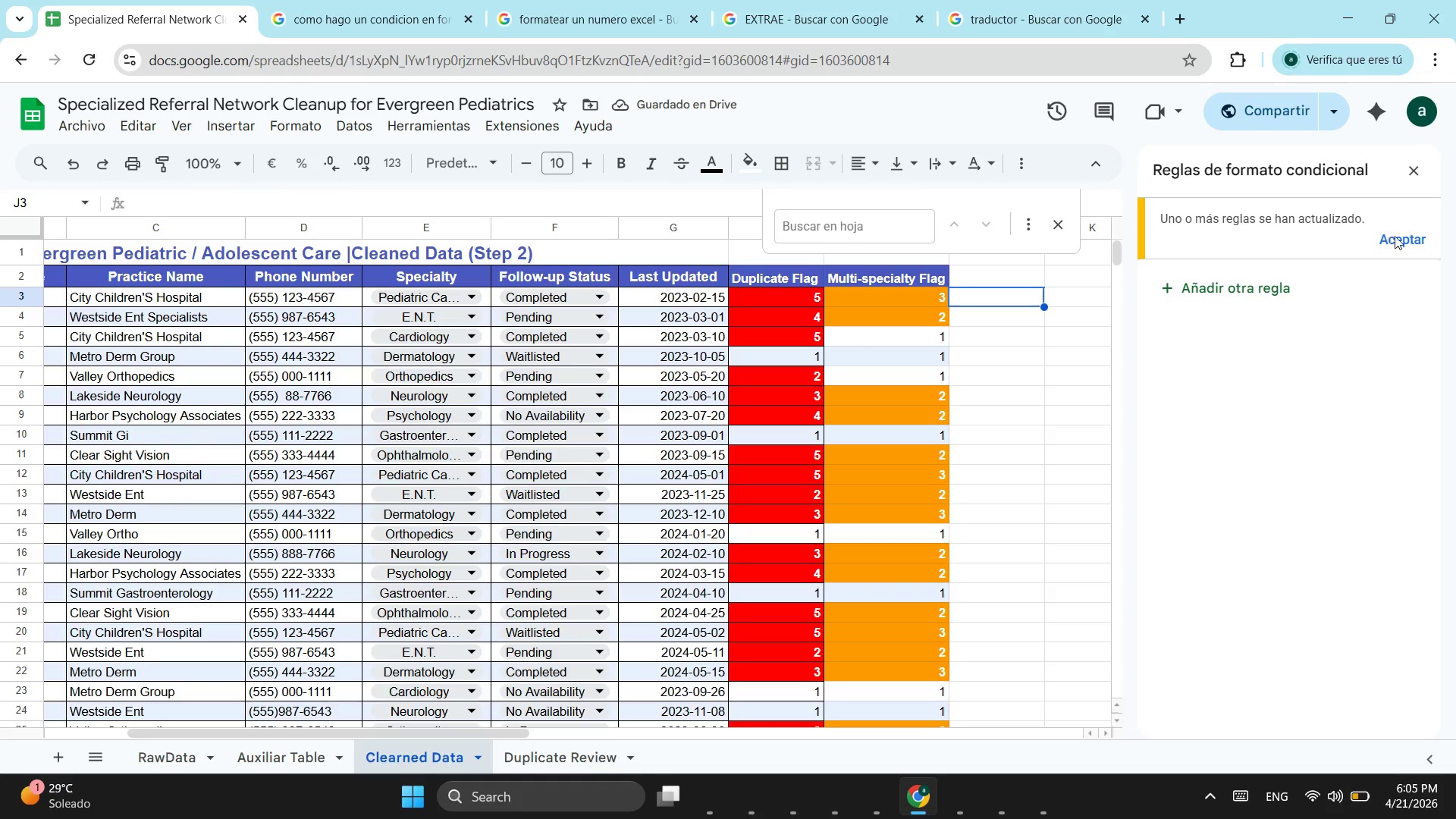 
left_click([1323, 220])
 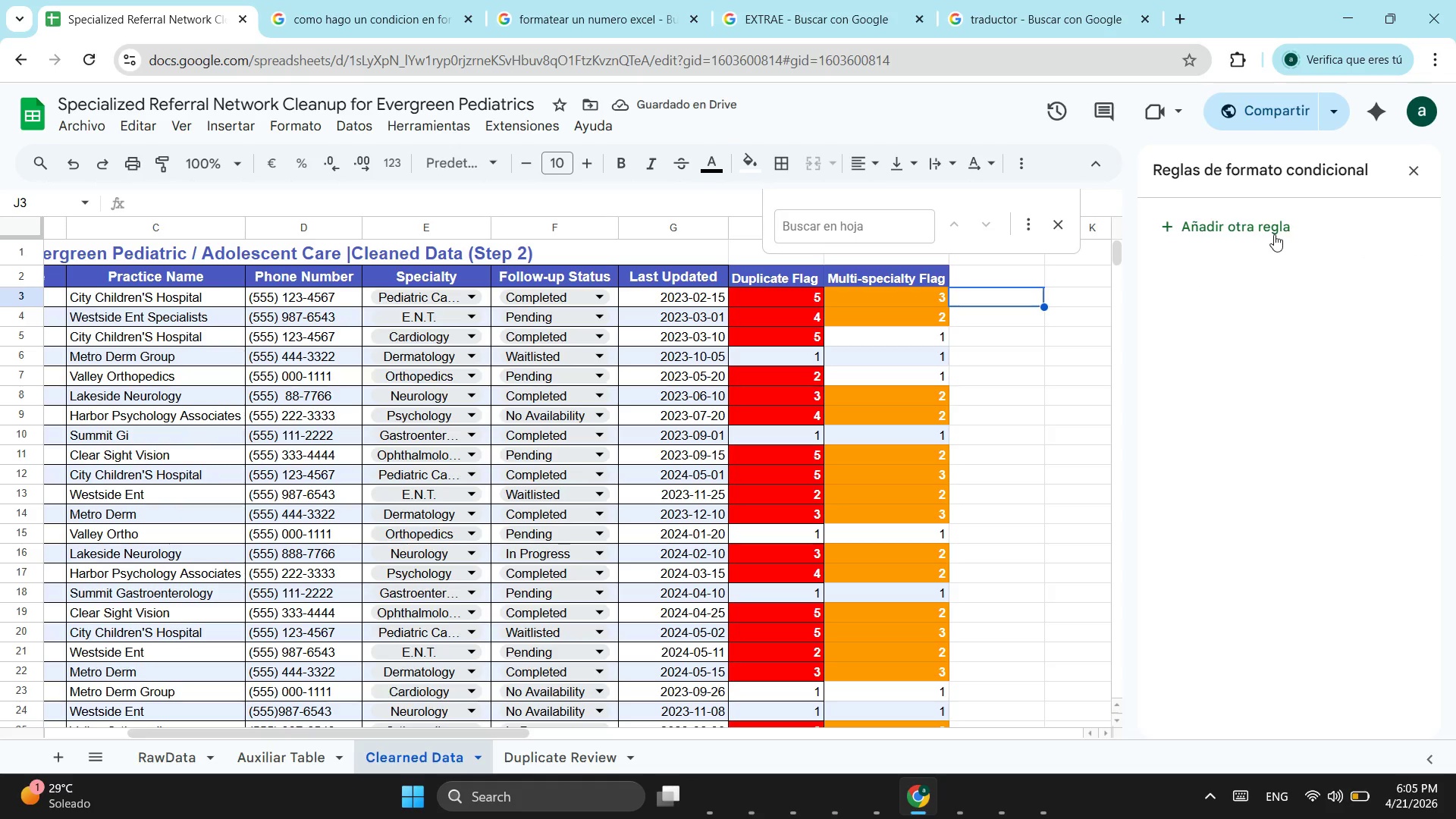 
left_click([1271, 233])
 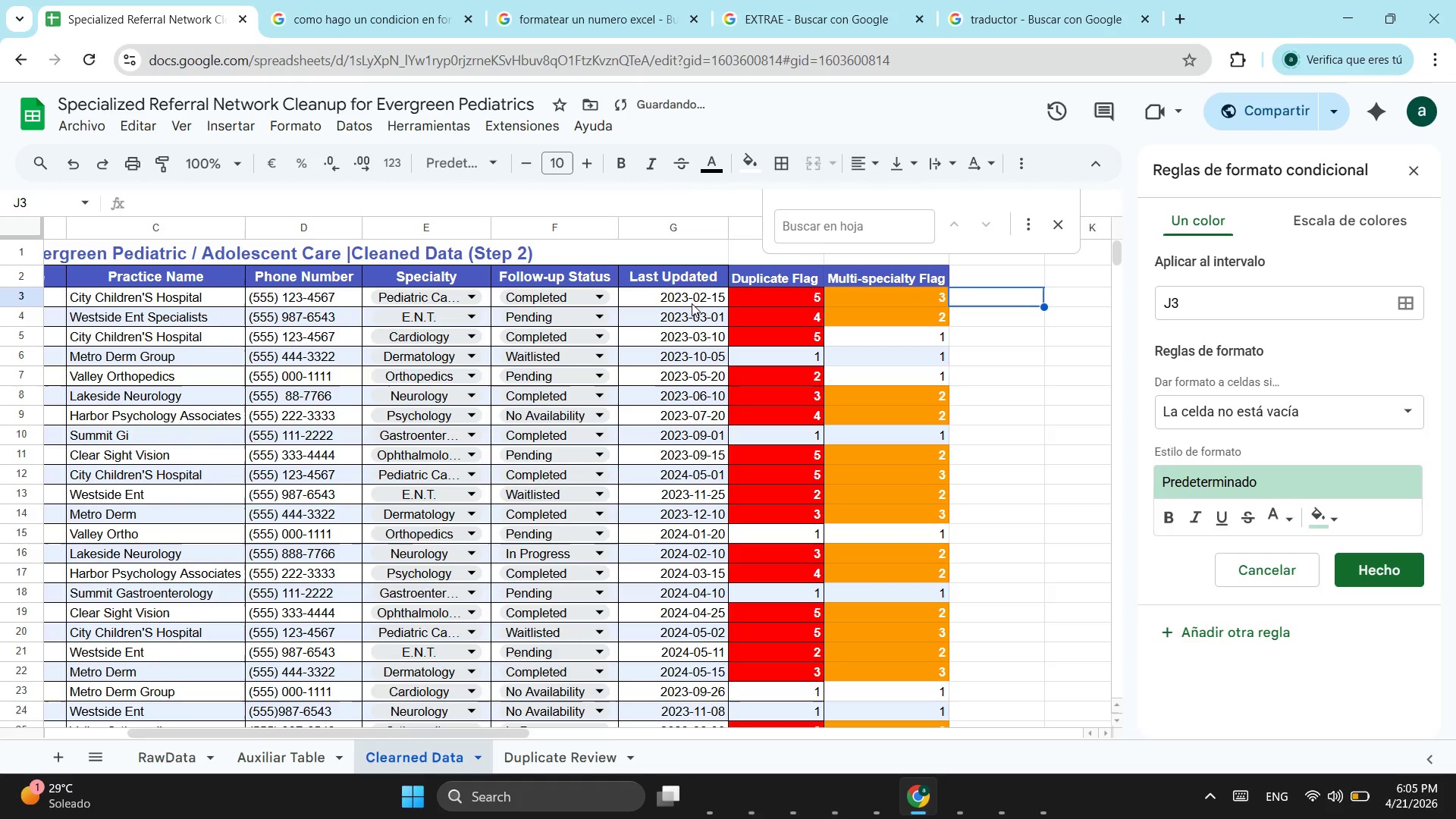 
left_click_drag(start_coordinate=[645, 298], to_coordinate=[723, 438])
 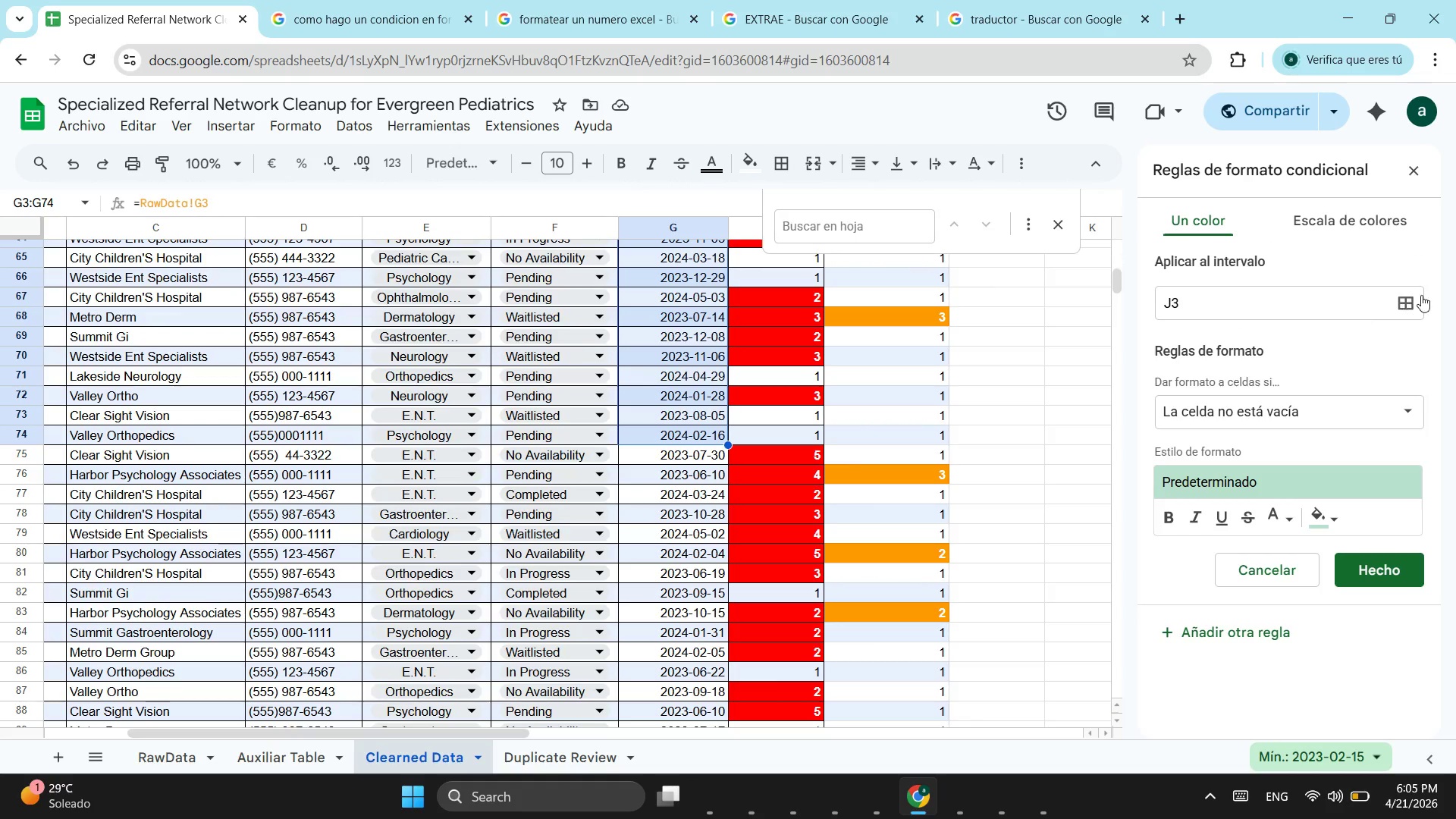 
scroll: coordinate [642, 487], scroll_direction: down, amount: 8.0
 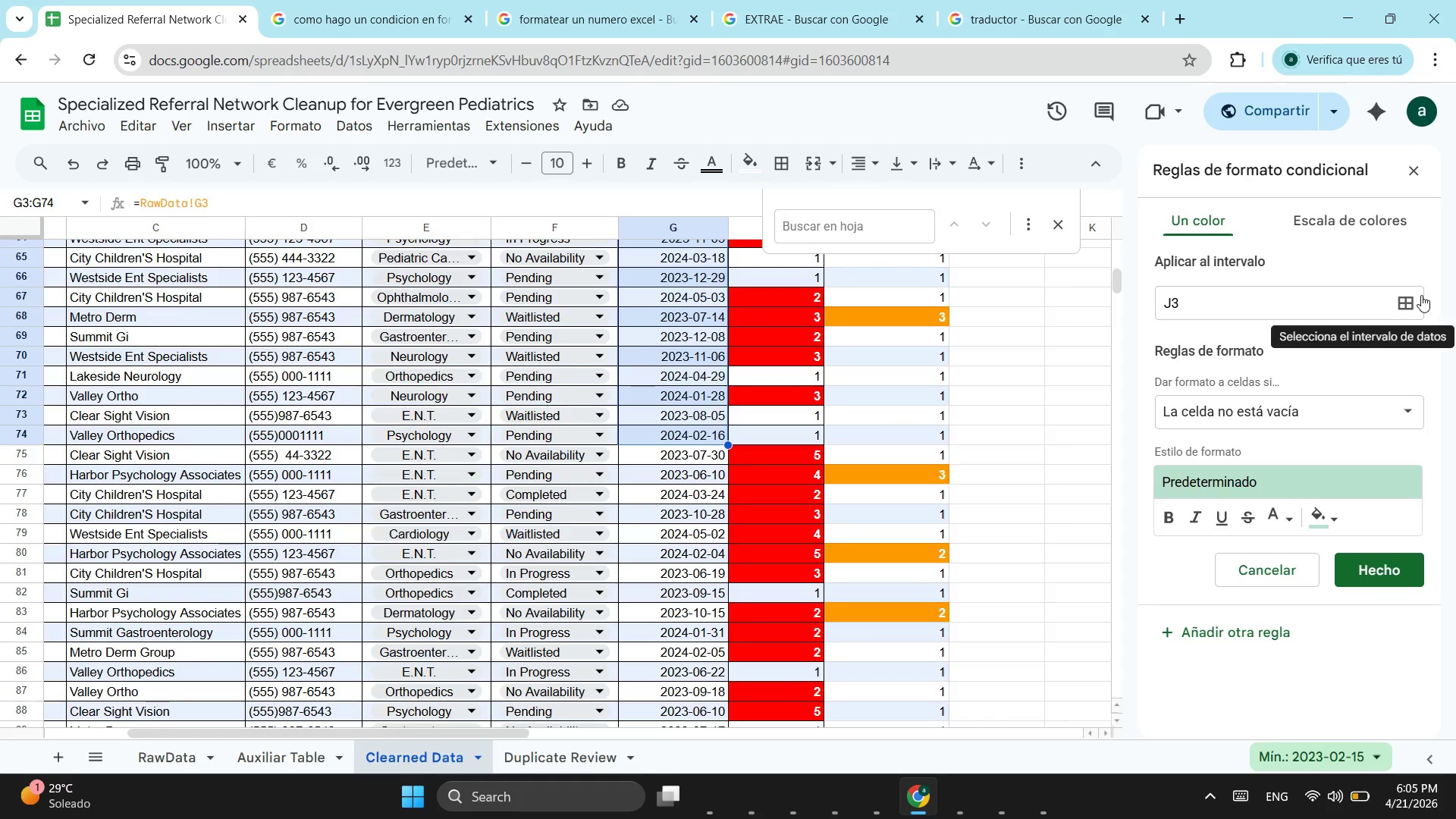 
left_click([1421, 295])
 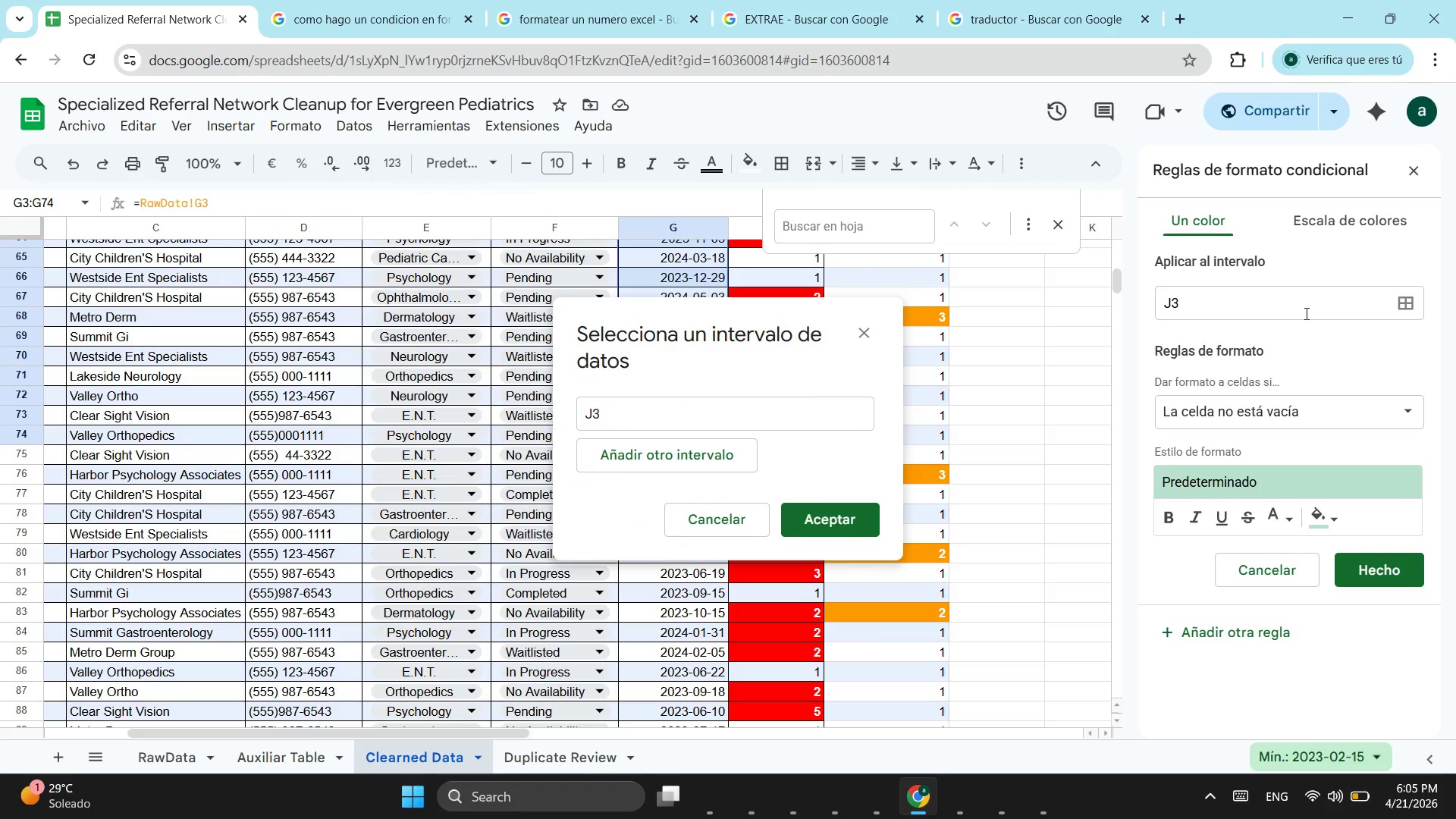 
scroll: coordinate [1244, 330], scroll_direction: up, amount: 3.0
 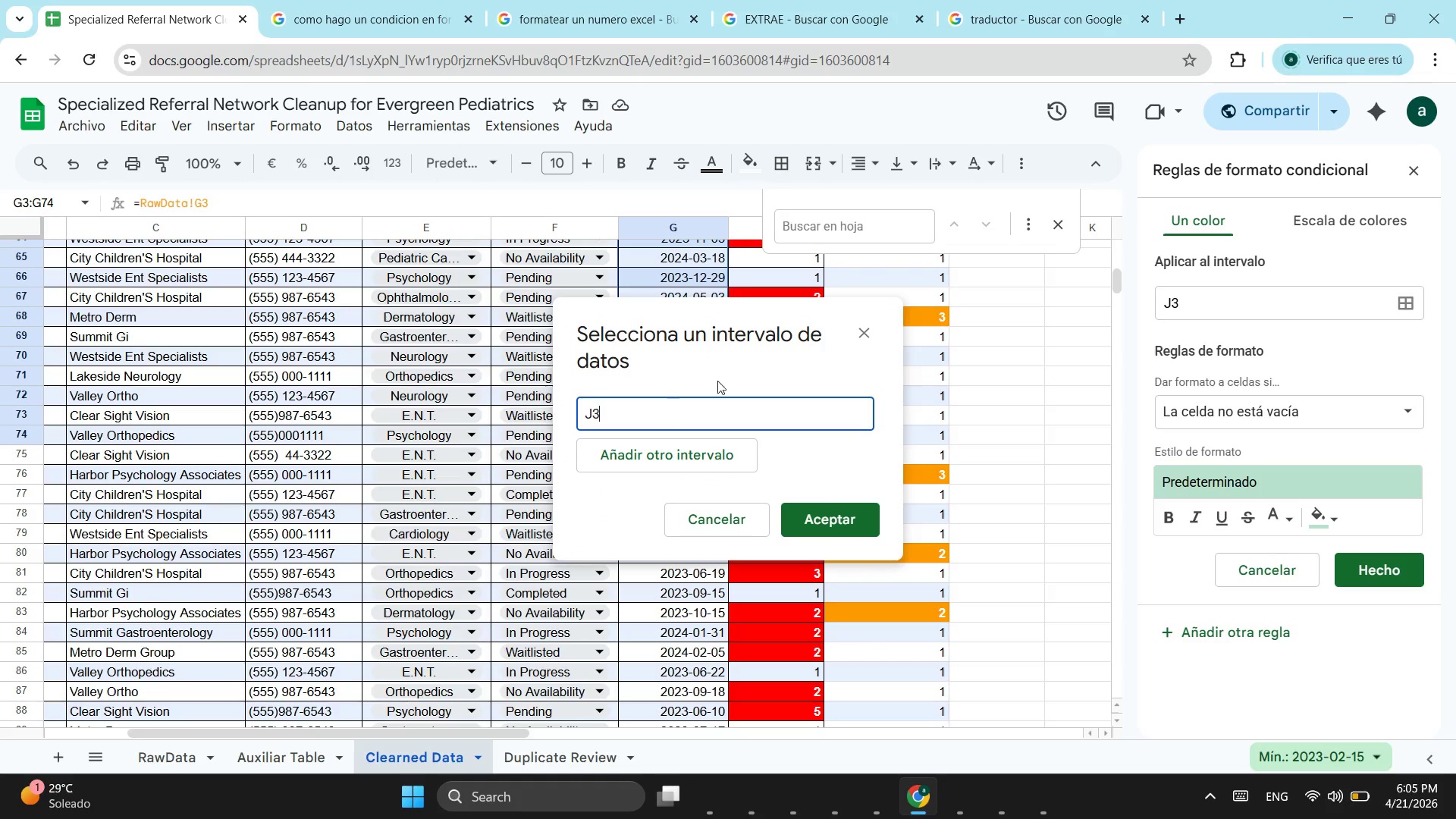 
key(Backspace)
 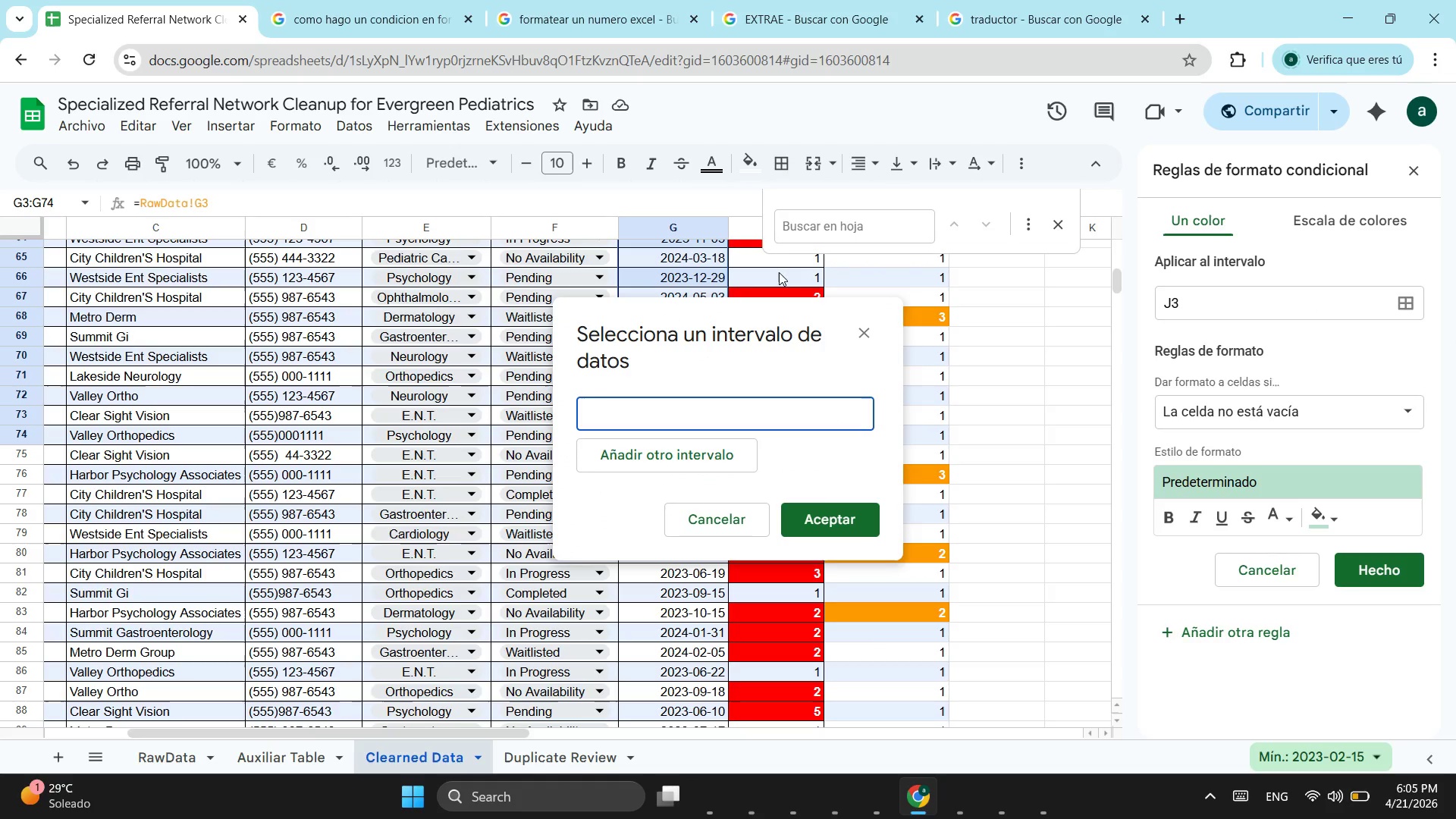 
key(Backspace)
 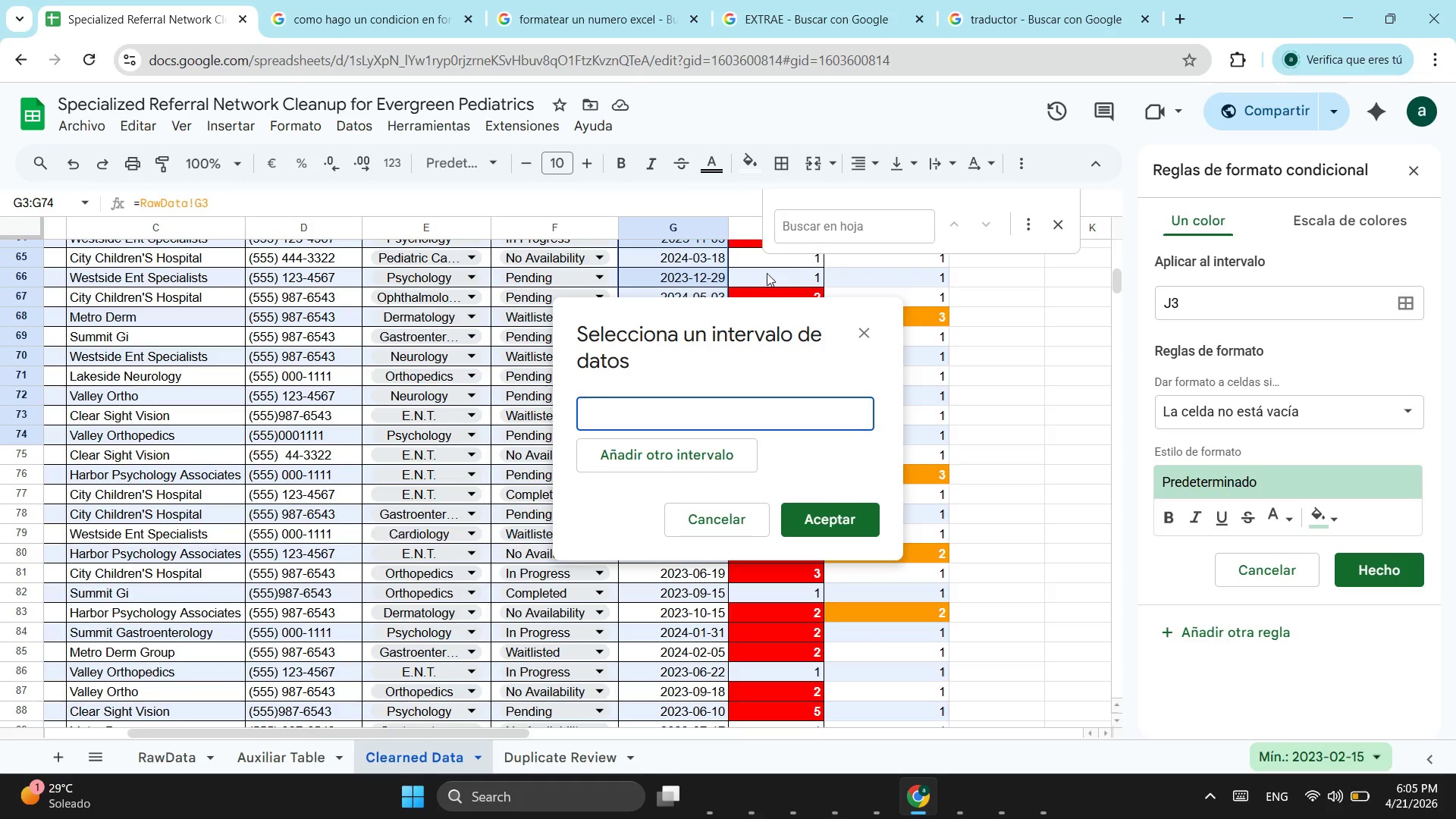 
key(Backspace)
 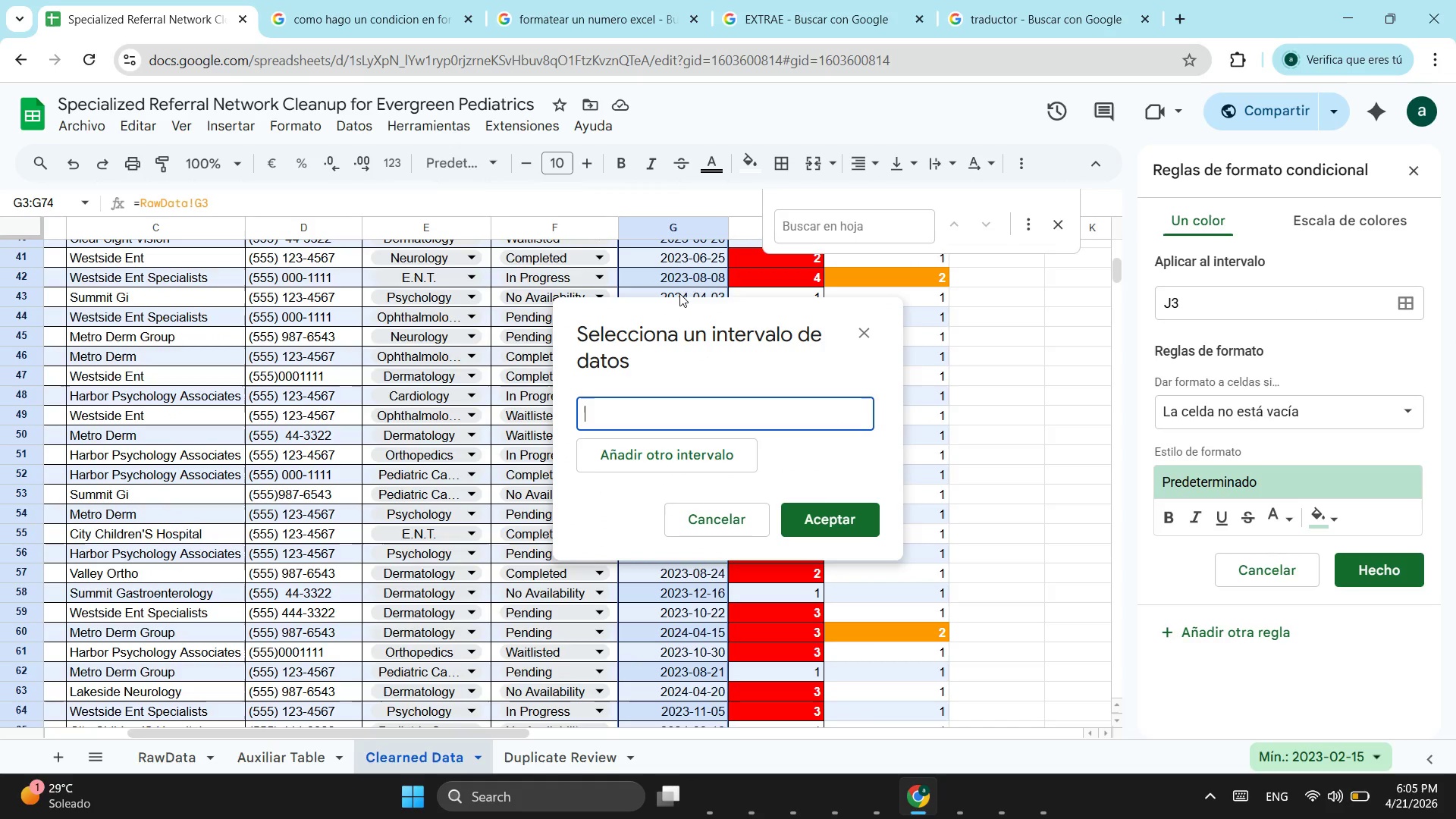 
scroll: coordinate [676, 256], scroll_direction: up, amount: 10.0
 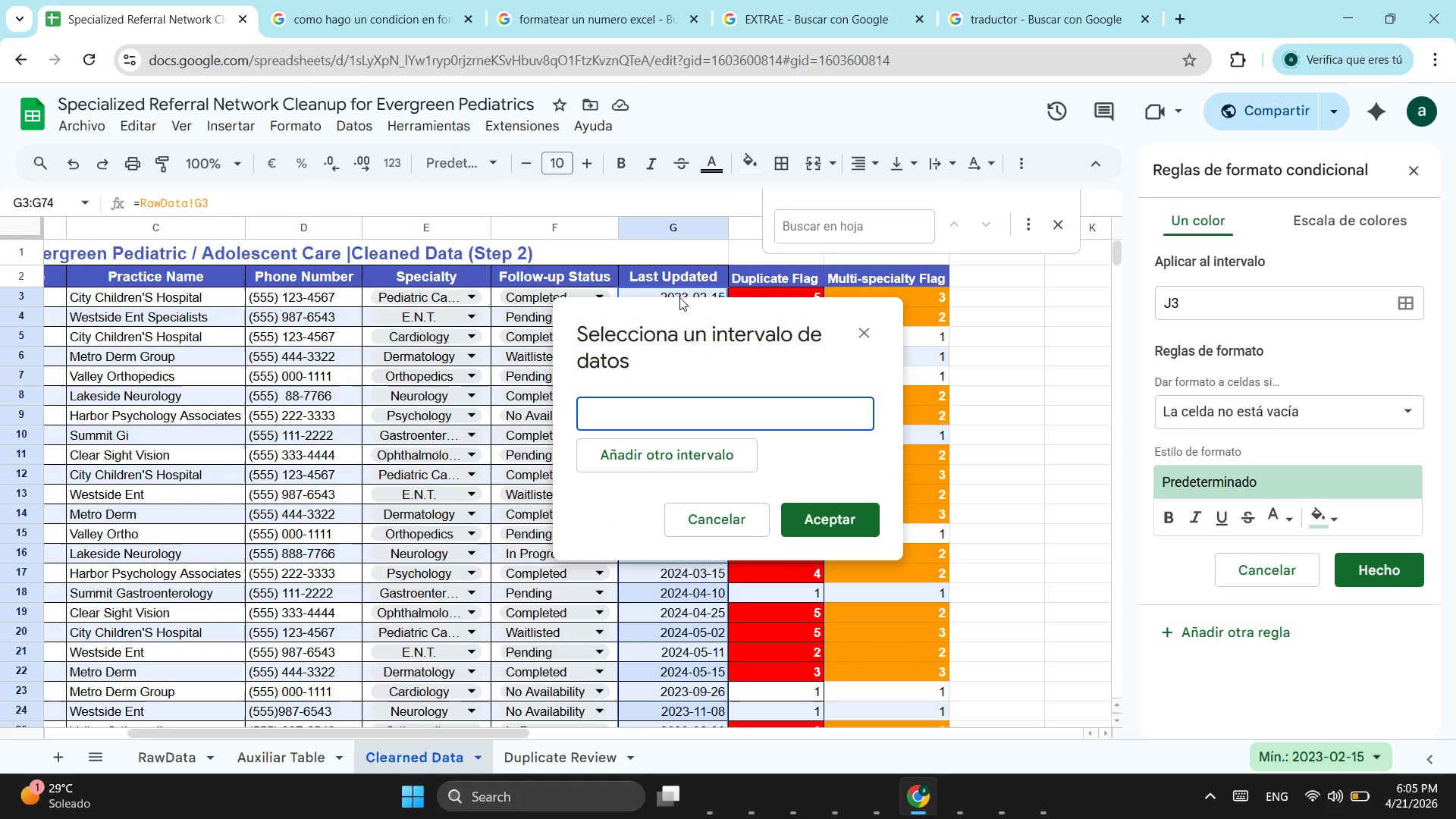 
left_click_drag(start_coordinate=[679, 297], to_coordinate=[680, 312])
 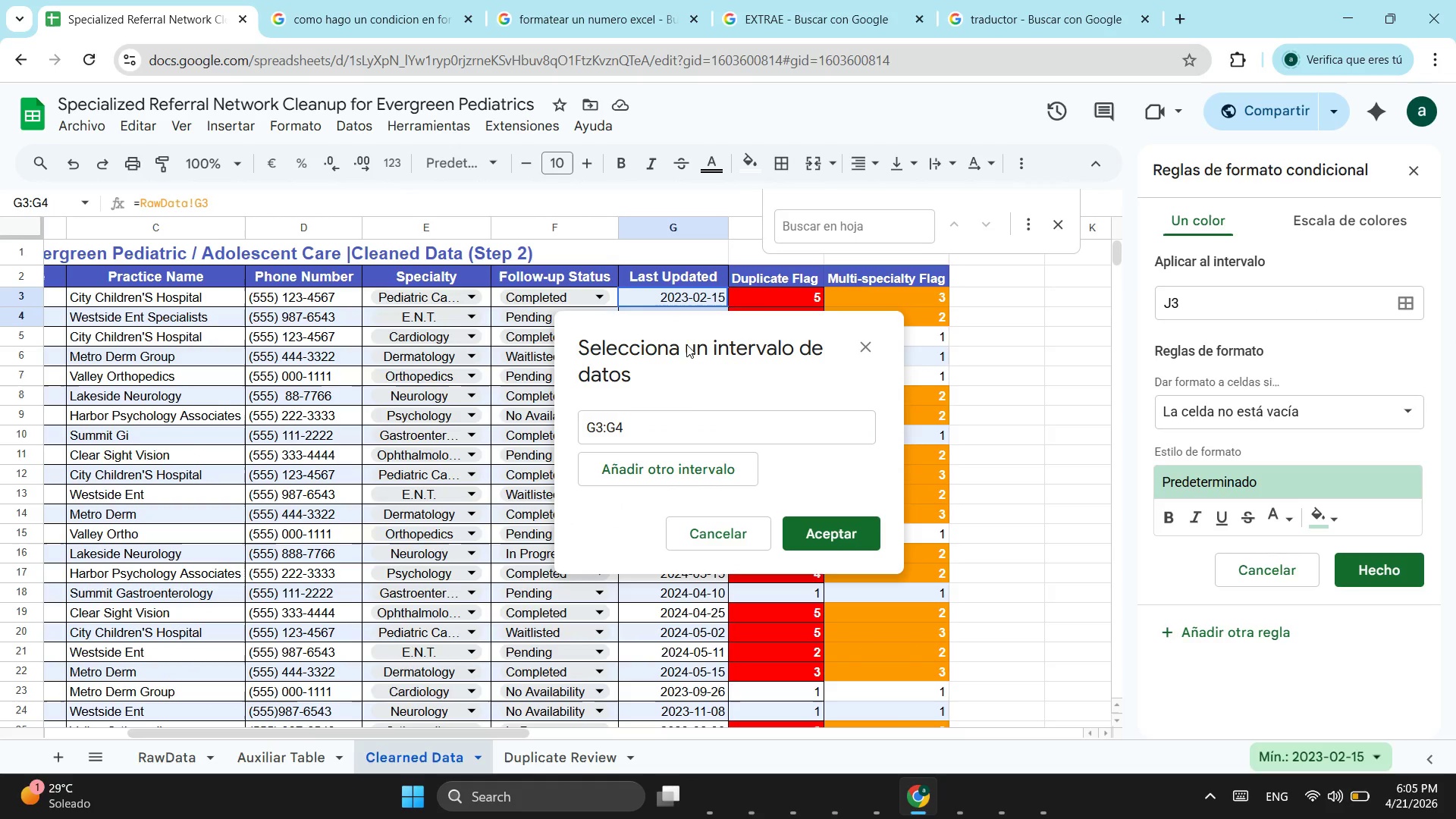 
left_click_drag(start_coordinate=[685, 297], to_coordinate=[678, 598])
 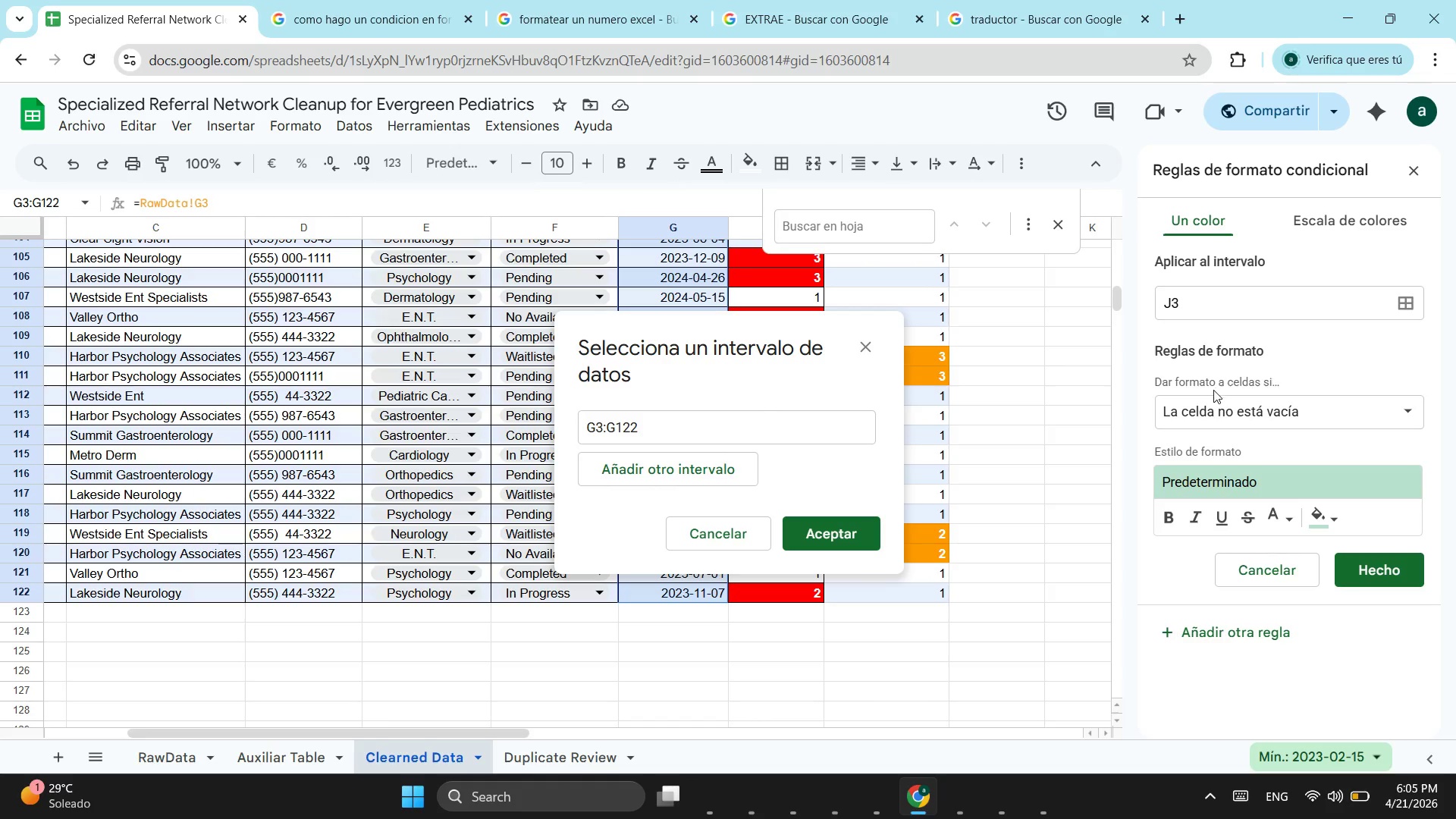 
scroll: coordinate [686, 679], scroll_direction: down, amount: 13.0
 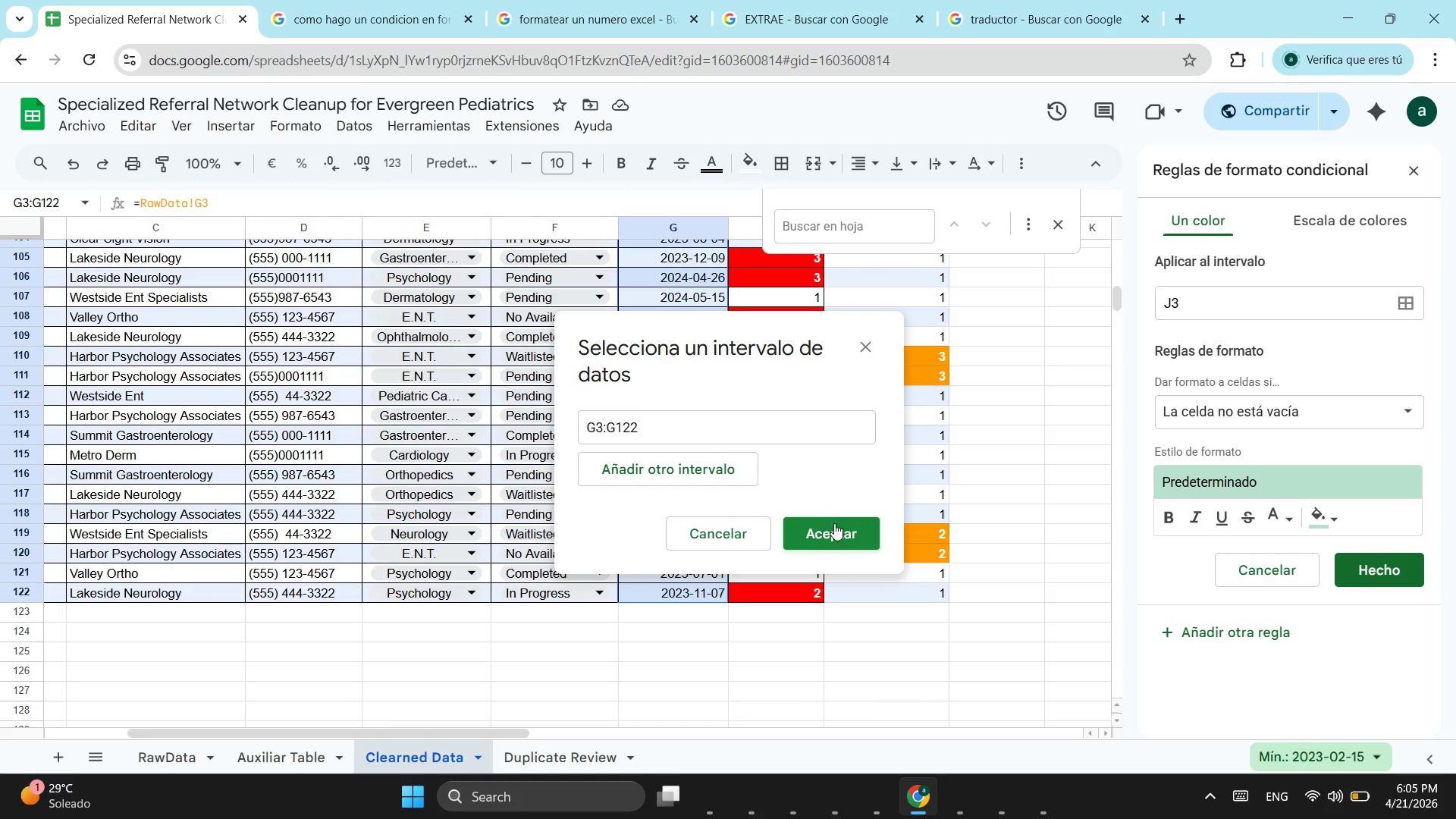 
left_click([1356, 420])
 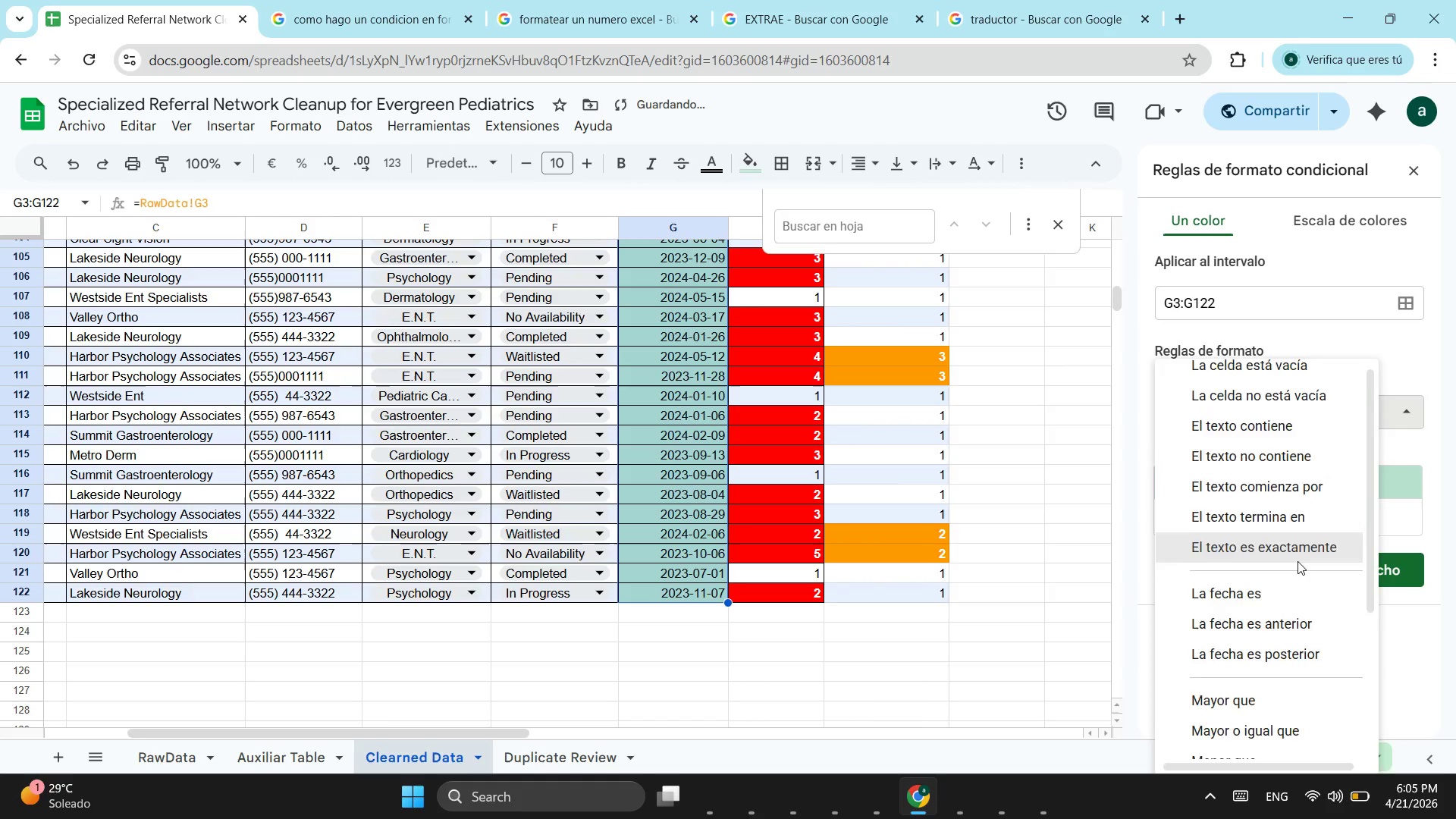 
scroll: coordinate [1299, 555], scroll_direction: down, amount: 5.0
 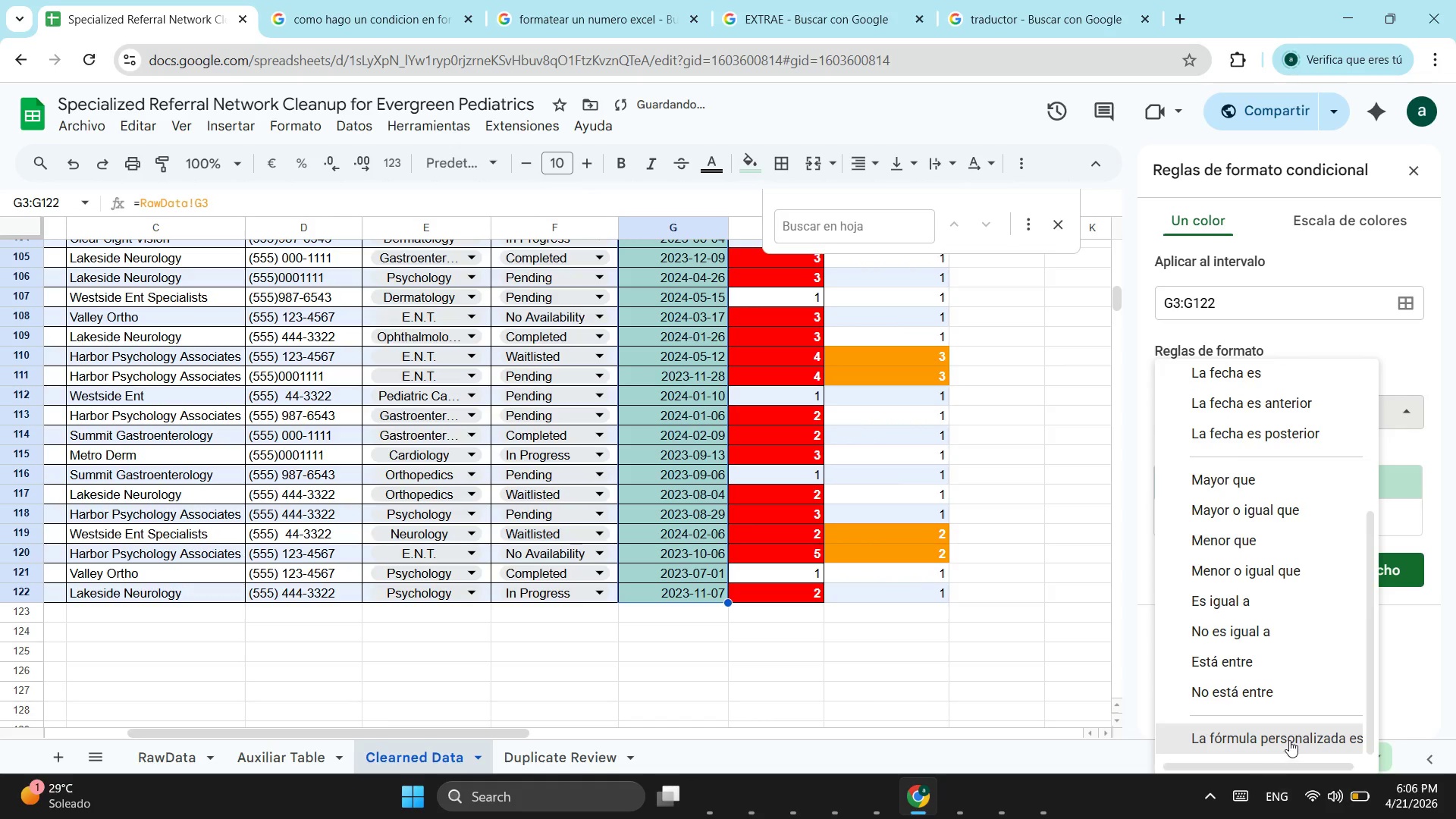 
left_click([1289, 740])
 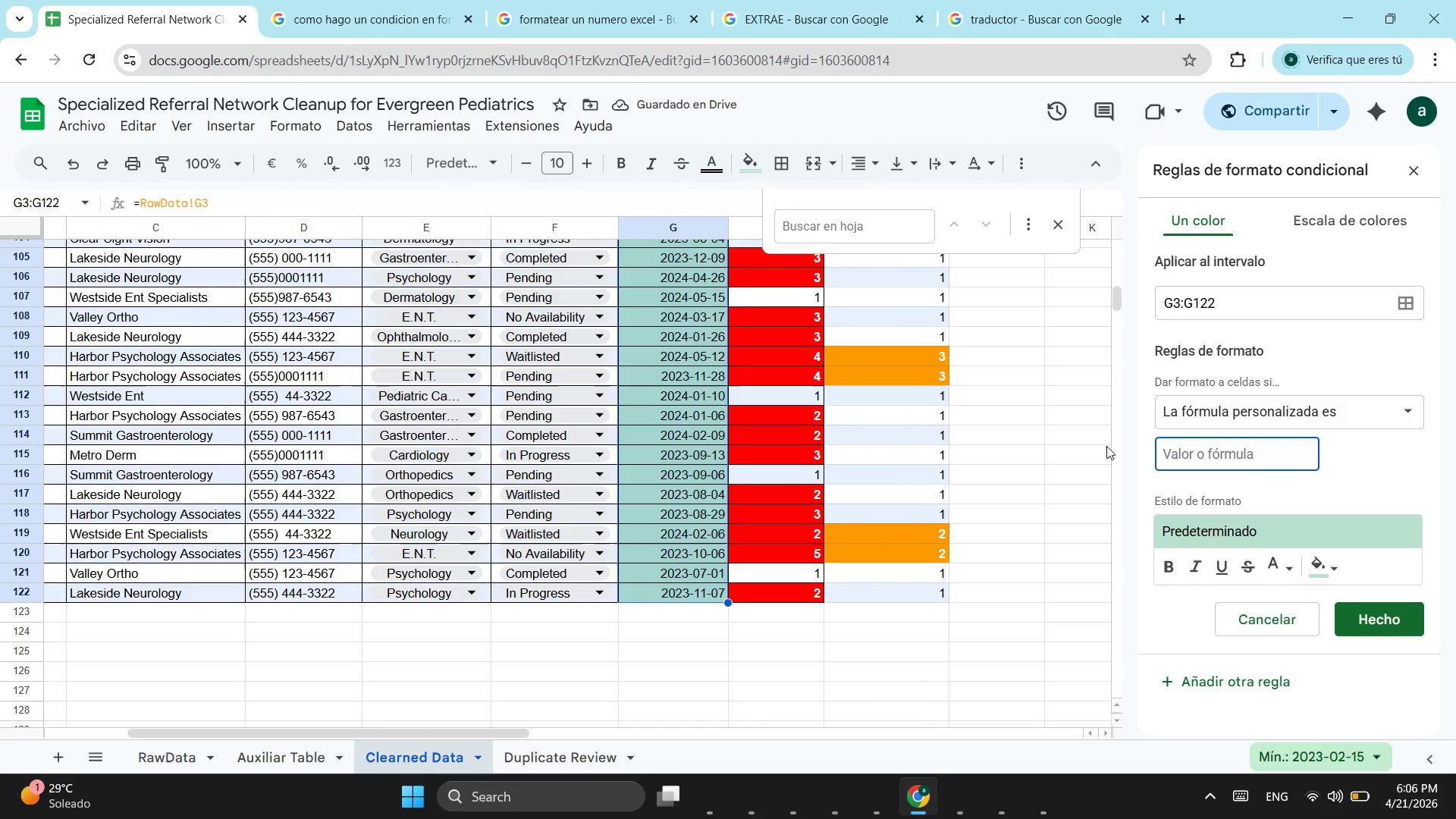 
type(=HOY()-)
 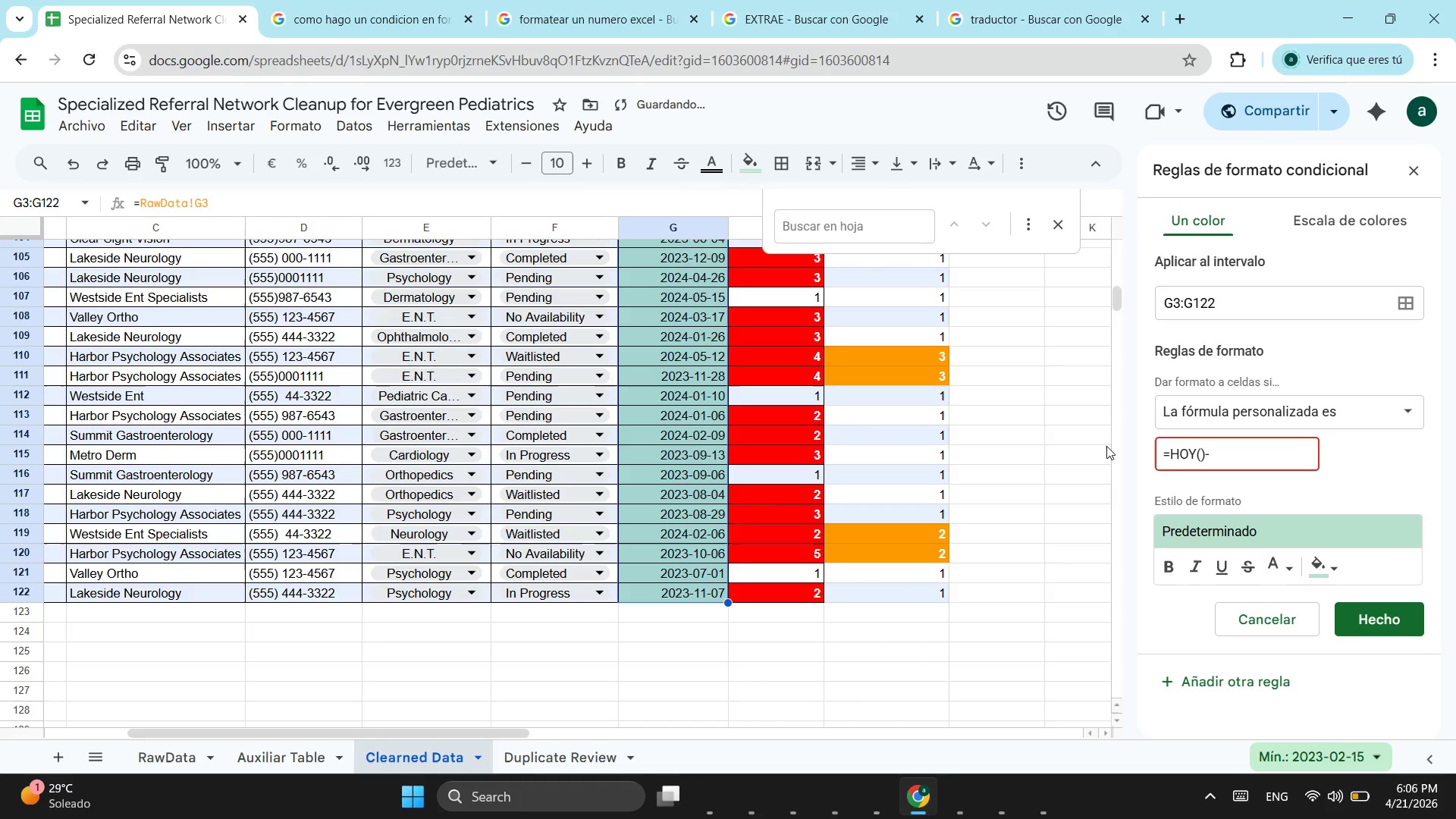 
scroll: coordinate [1081, 447], scroll_direction: up, amount: 15.0
 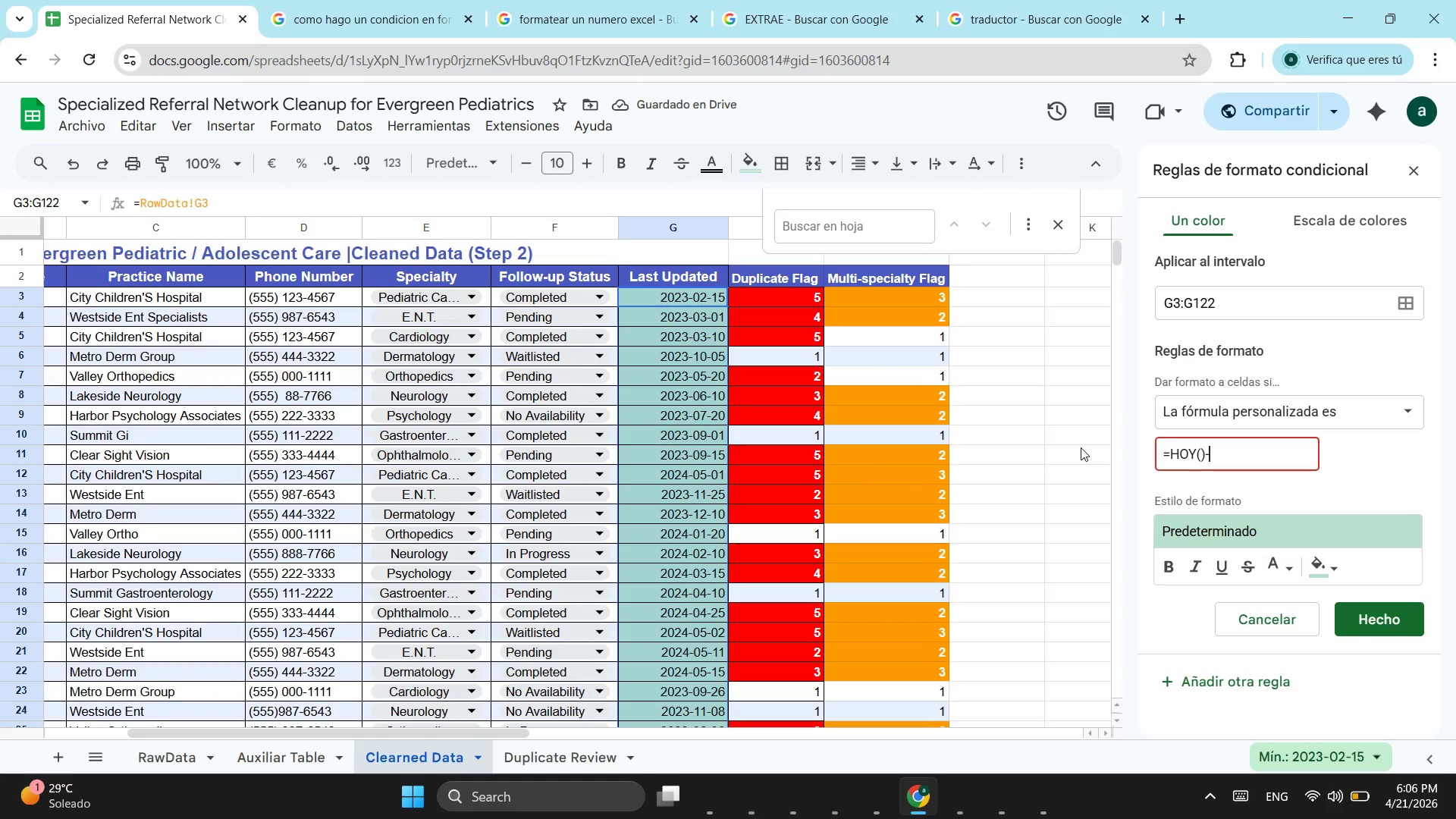 
type($g3>=)
 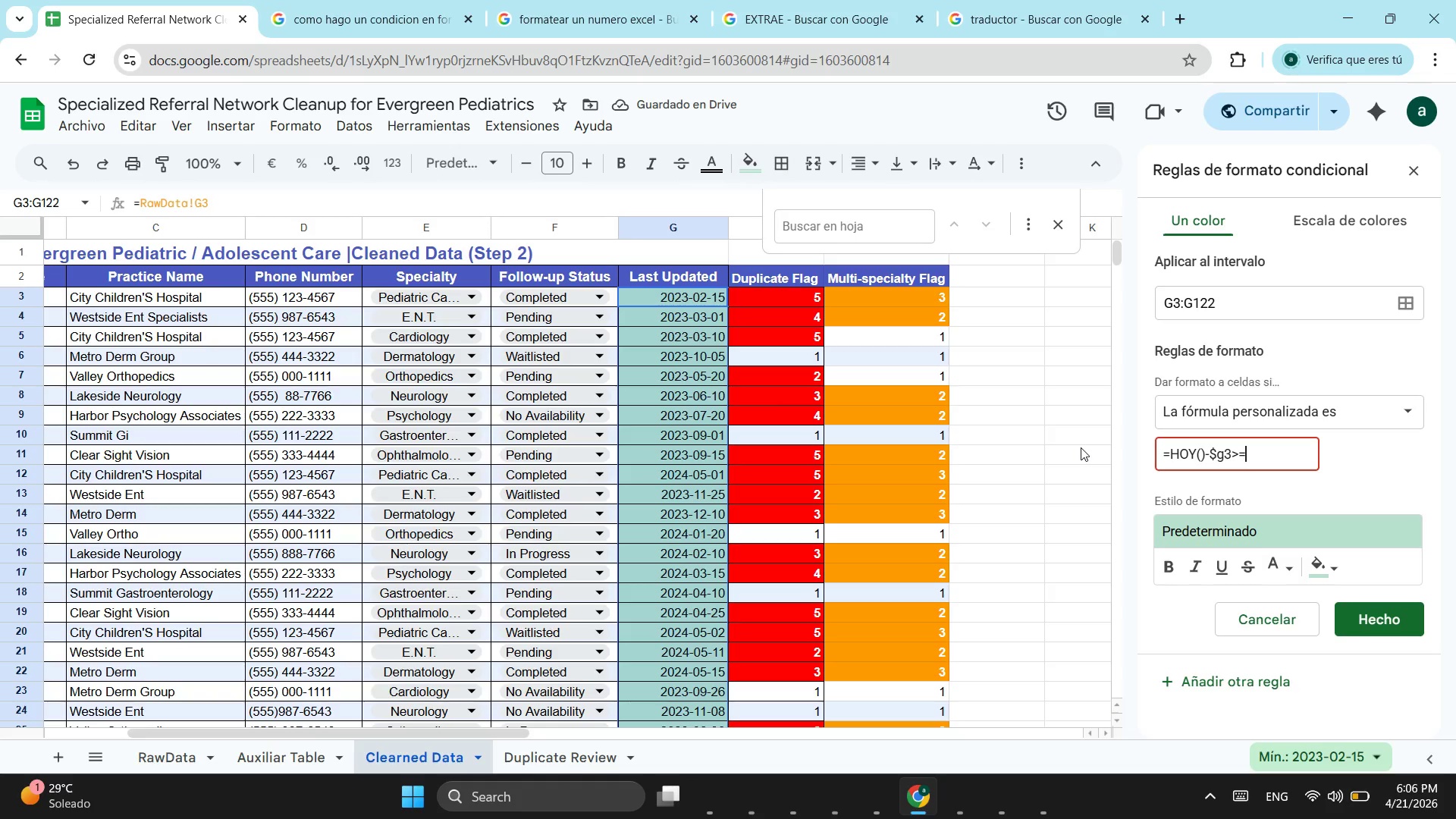 
type(180)
 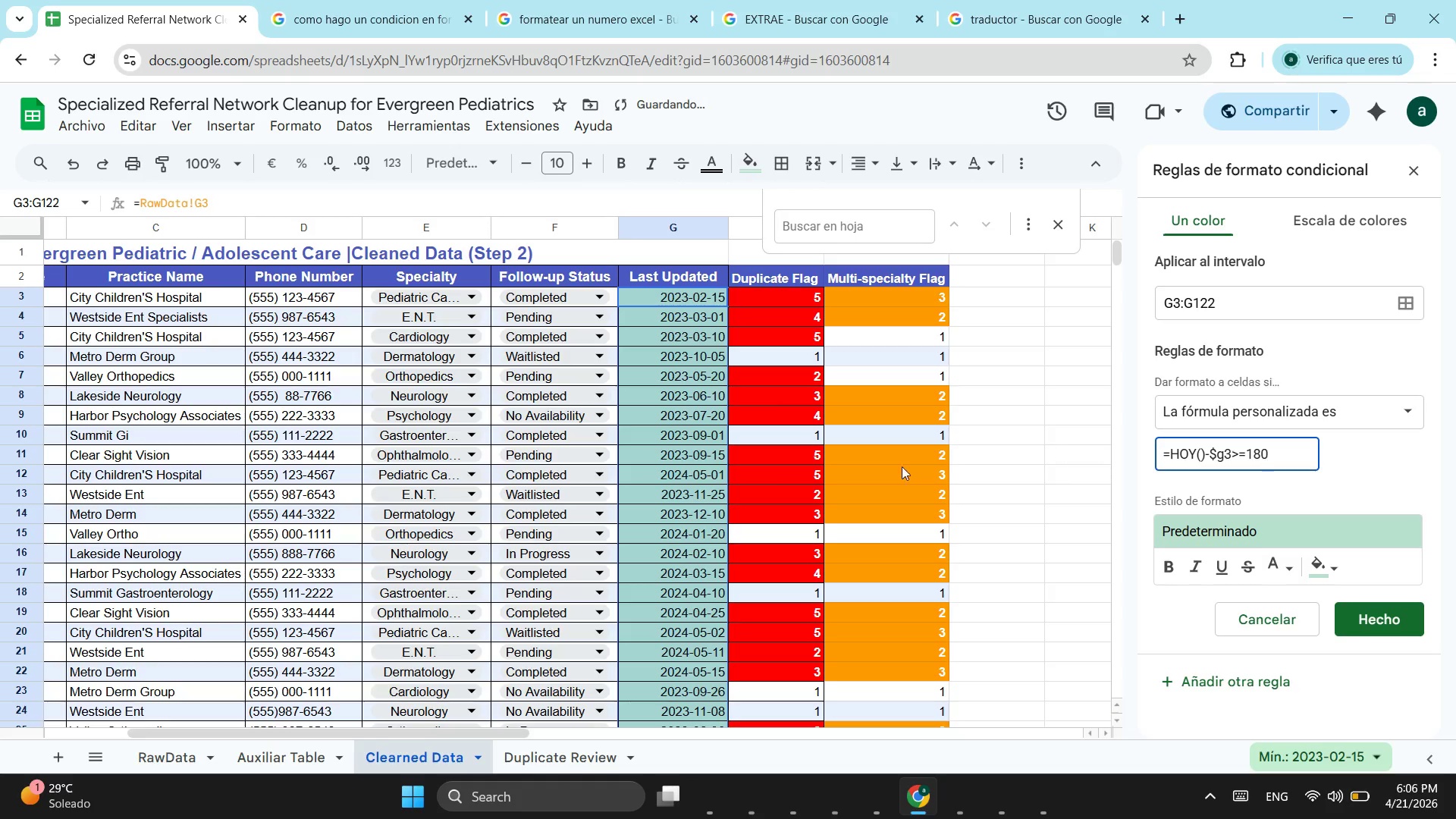 
scroll: coordinate [1291, 513], scroll_direction: down, amount: 8.0
 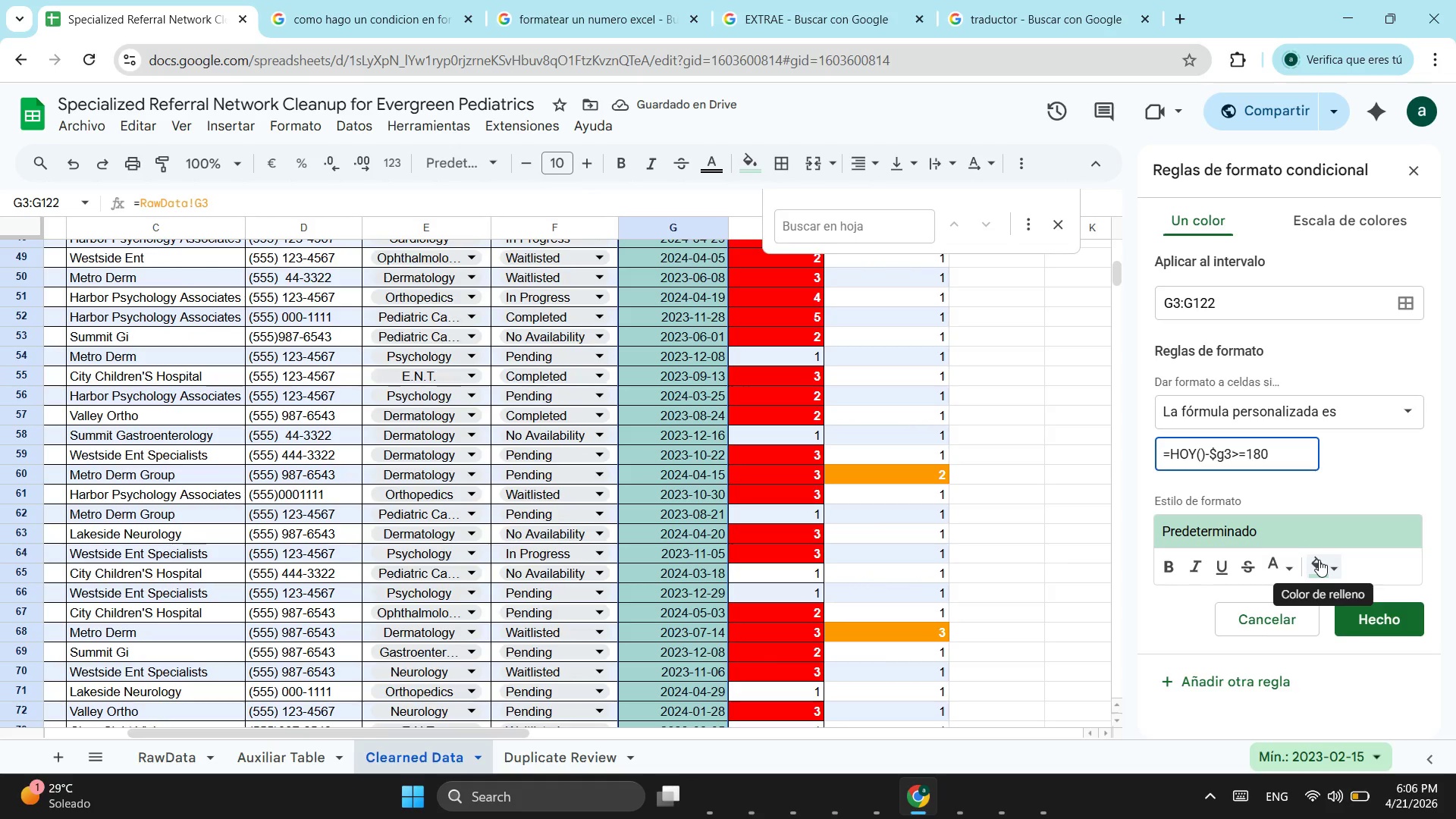 
left_click([1319, 560])
 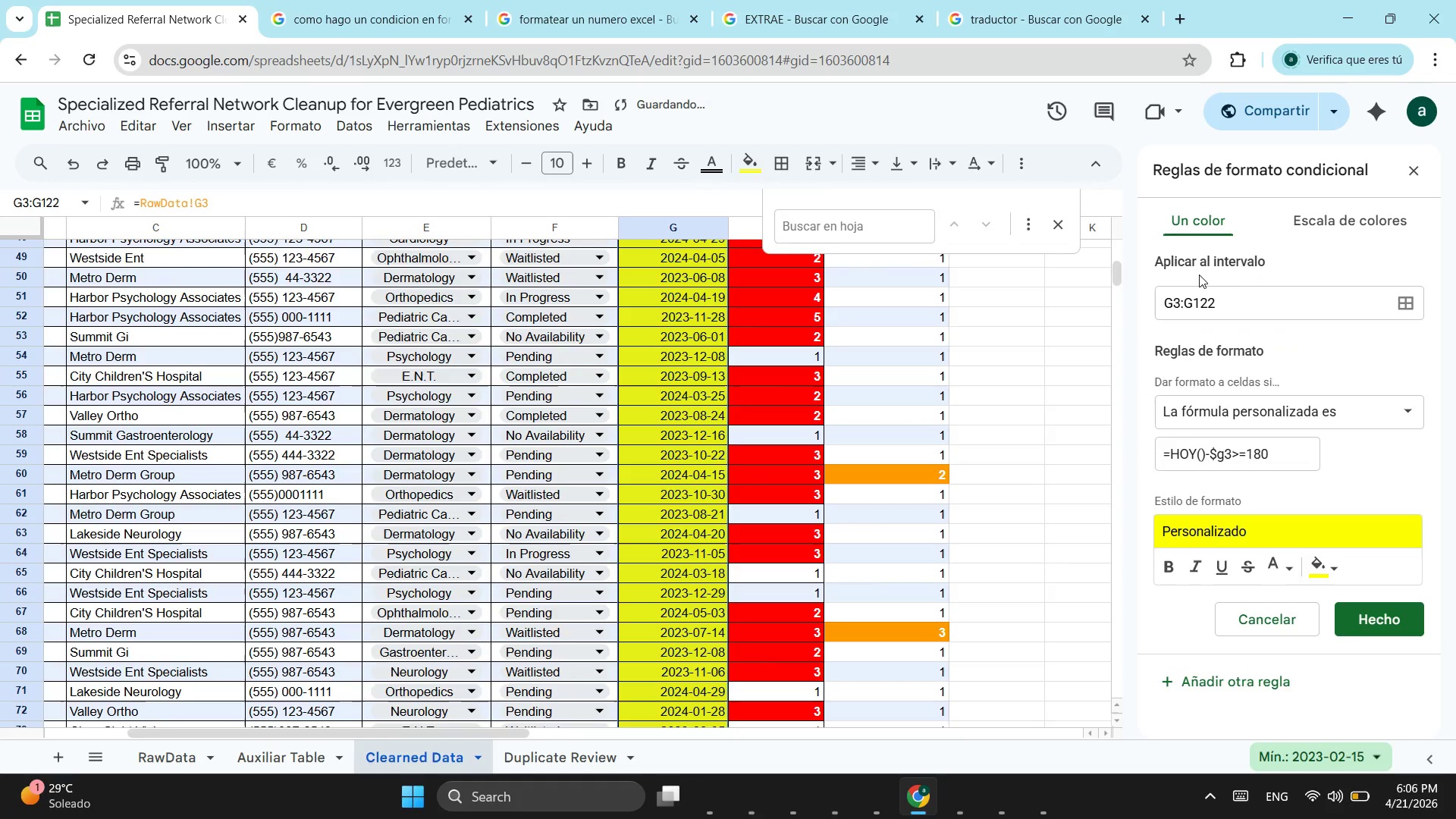 
scroll: coordinate [754, 429], scroll_direction: up, amount: 14.0
 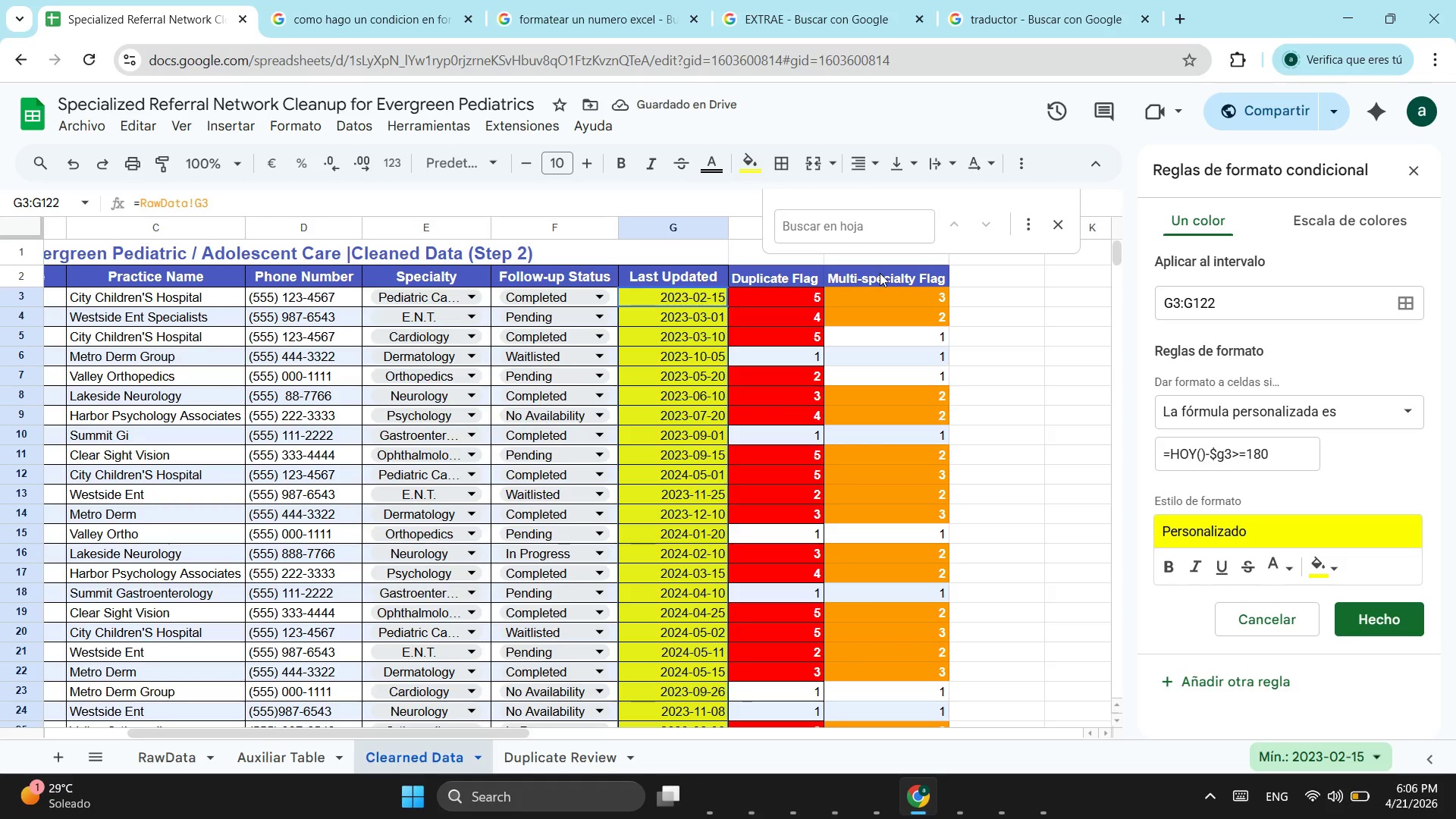 
key(Alt+Tab)